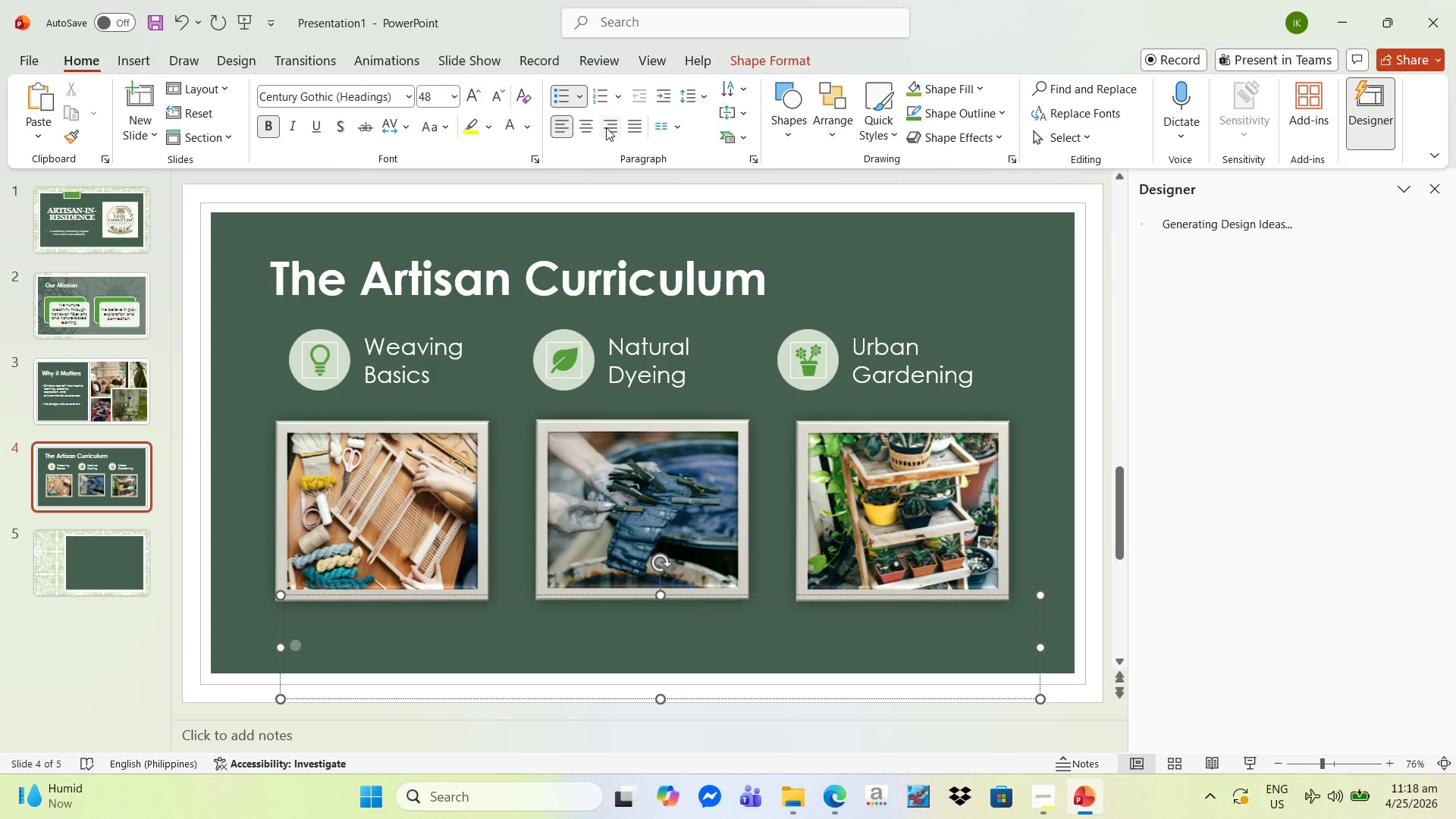 
type(Aa ==)
key(Backspace)
key(Backspace)
key(Backspace)
key(Backspace)
type( 12 )
key(Backspace)
type(-week immersive experience)
 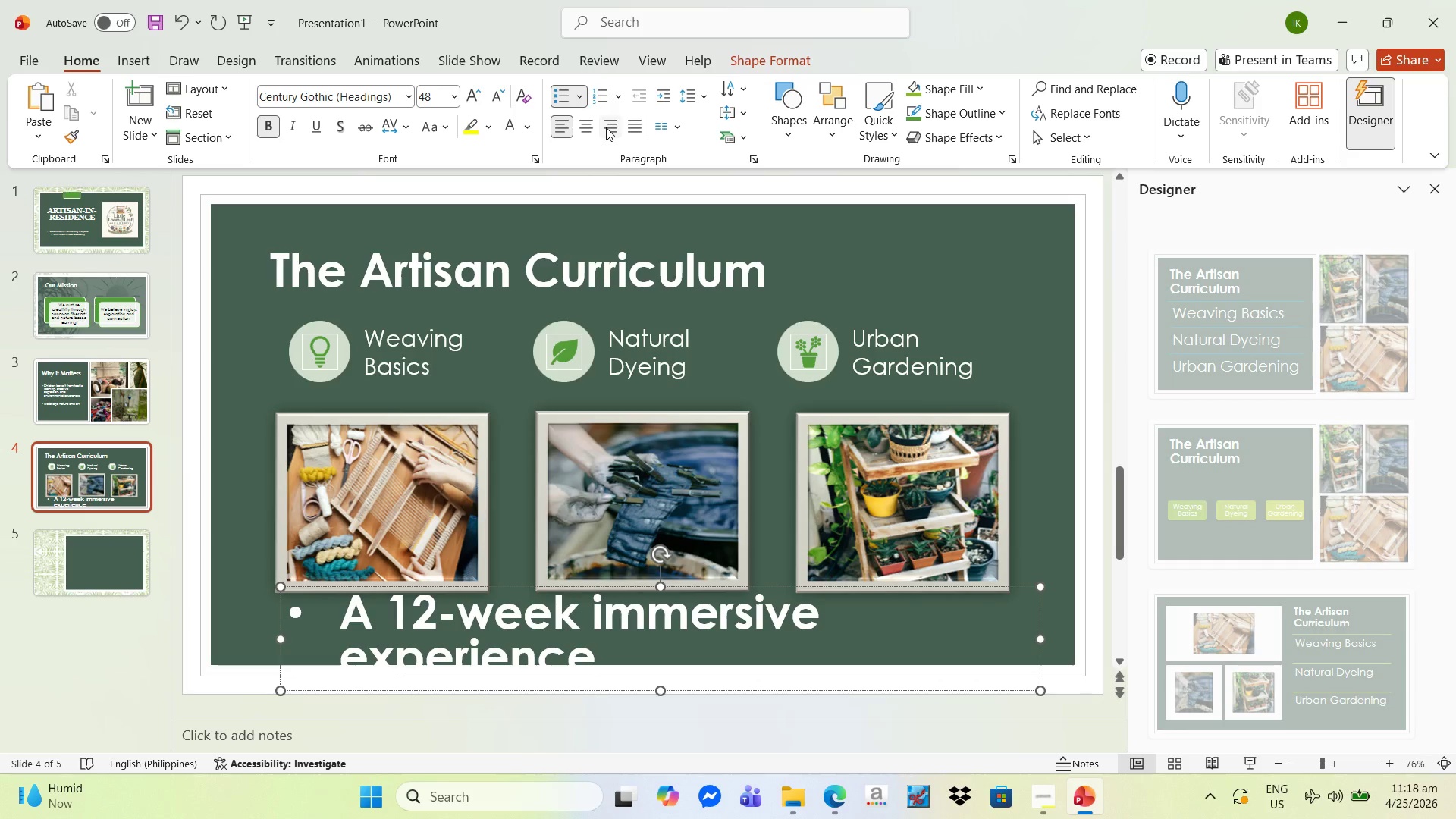 
wait(8.83)
 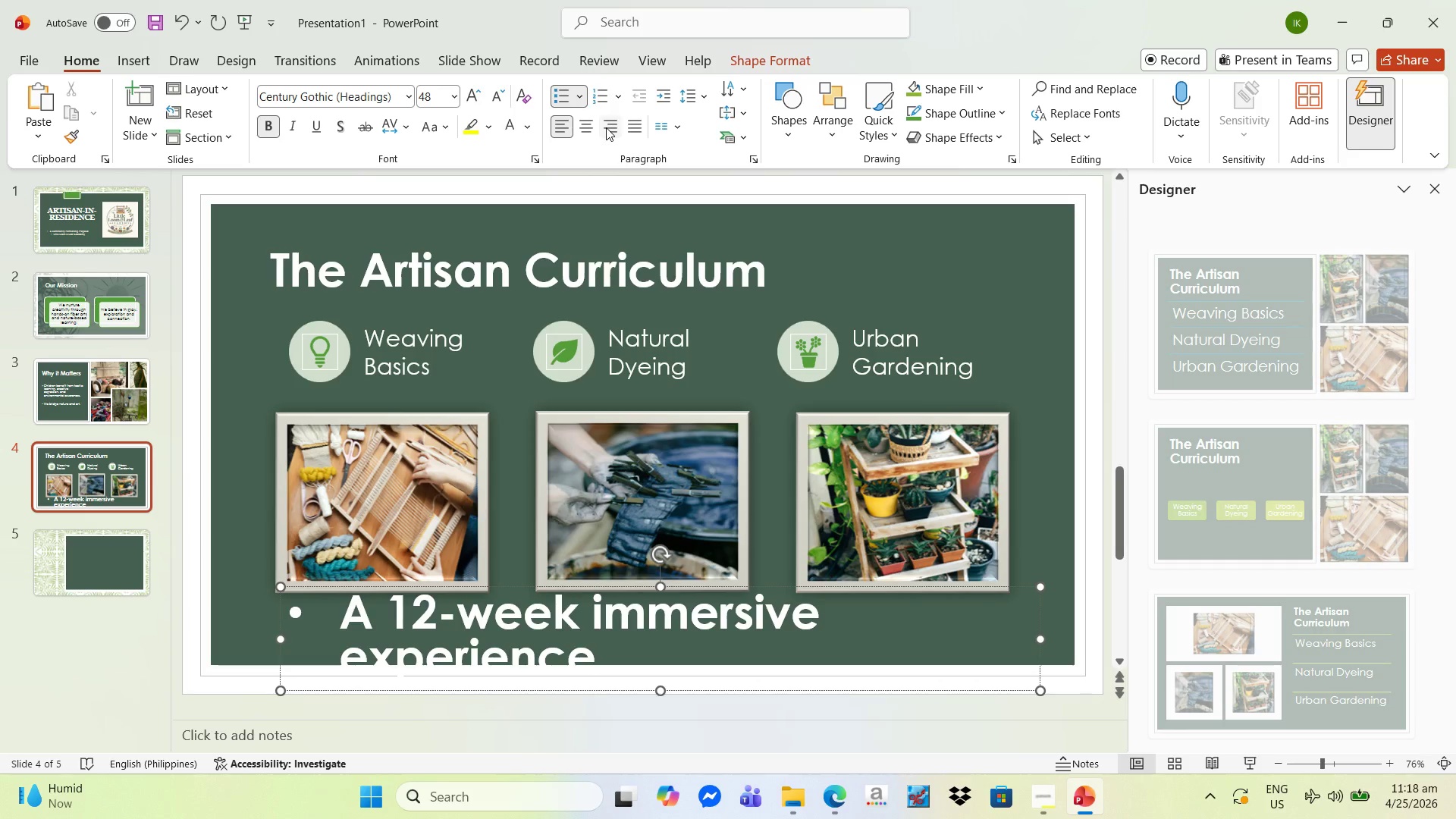 
left_click_drag(start_coordinate=[606, 660], to_coordinate=[357, 608])
 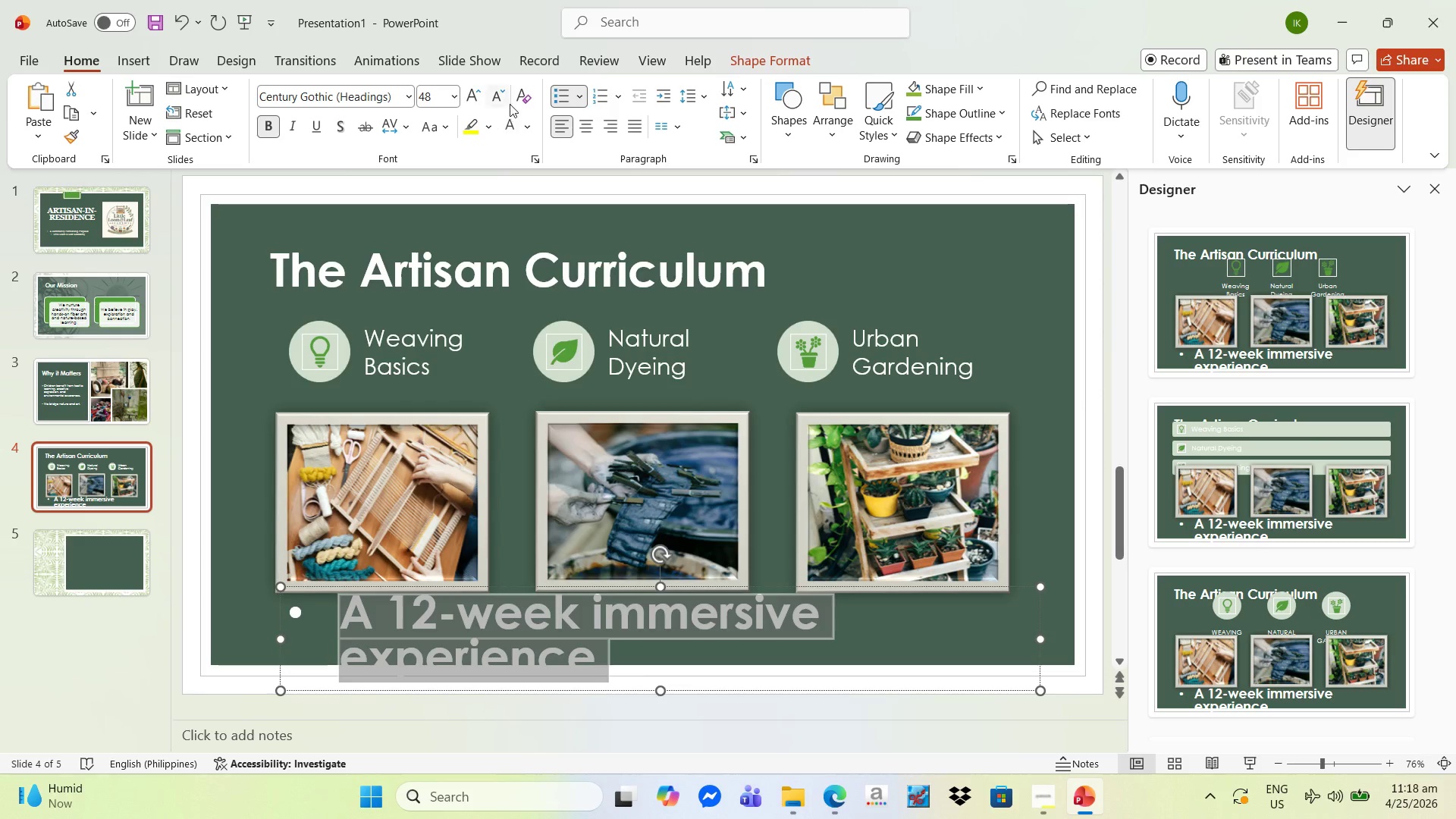 
left_click([507, 96])
 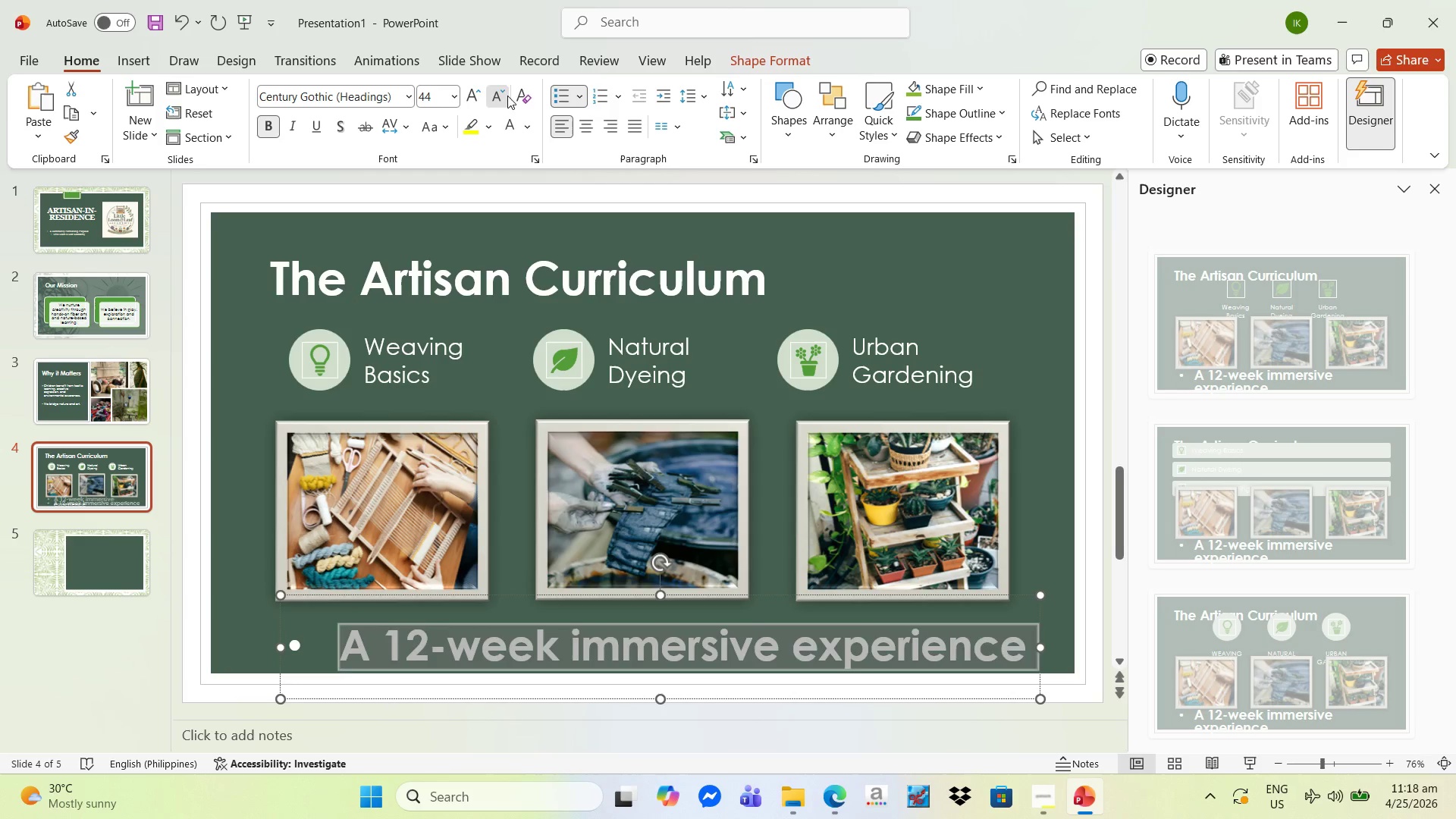 
double_click([507, 96])
 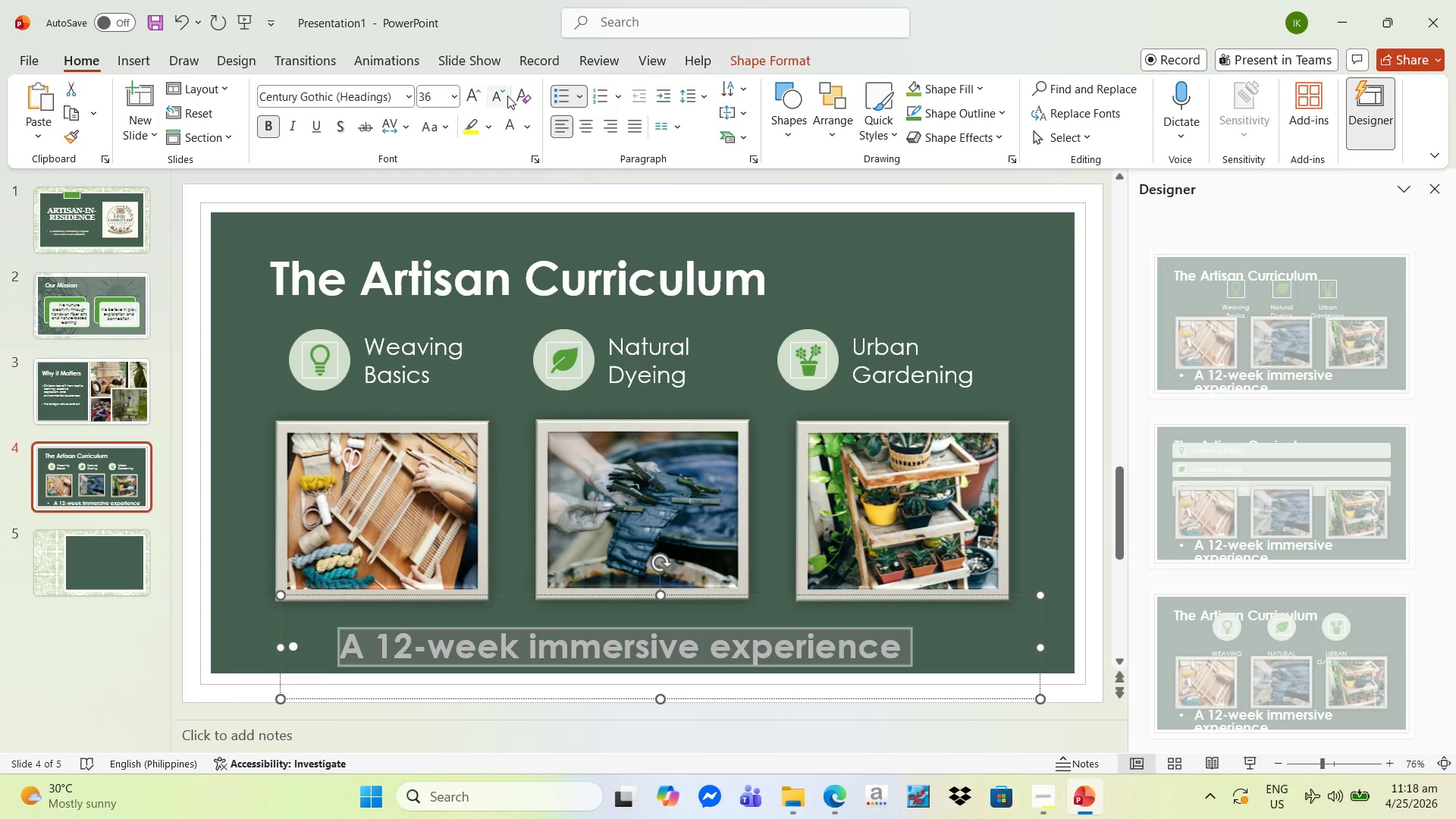 
triple_click([507, 96])
 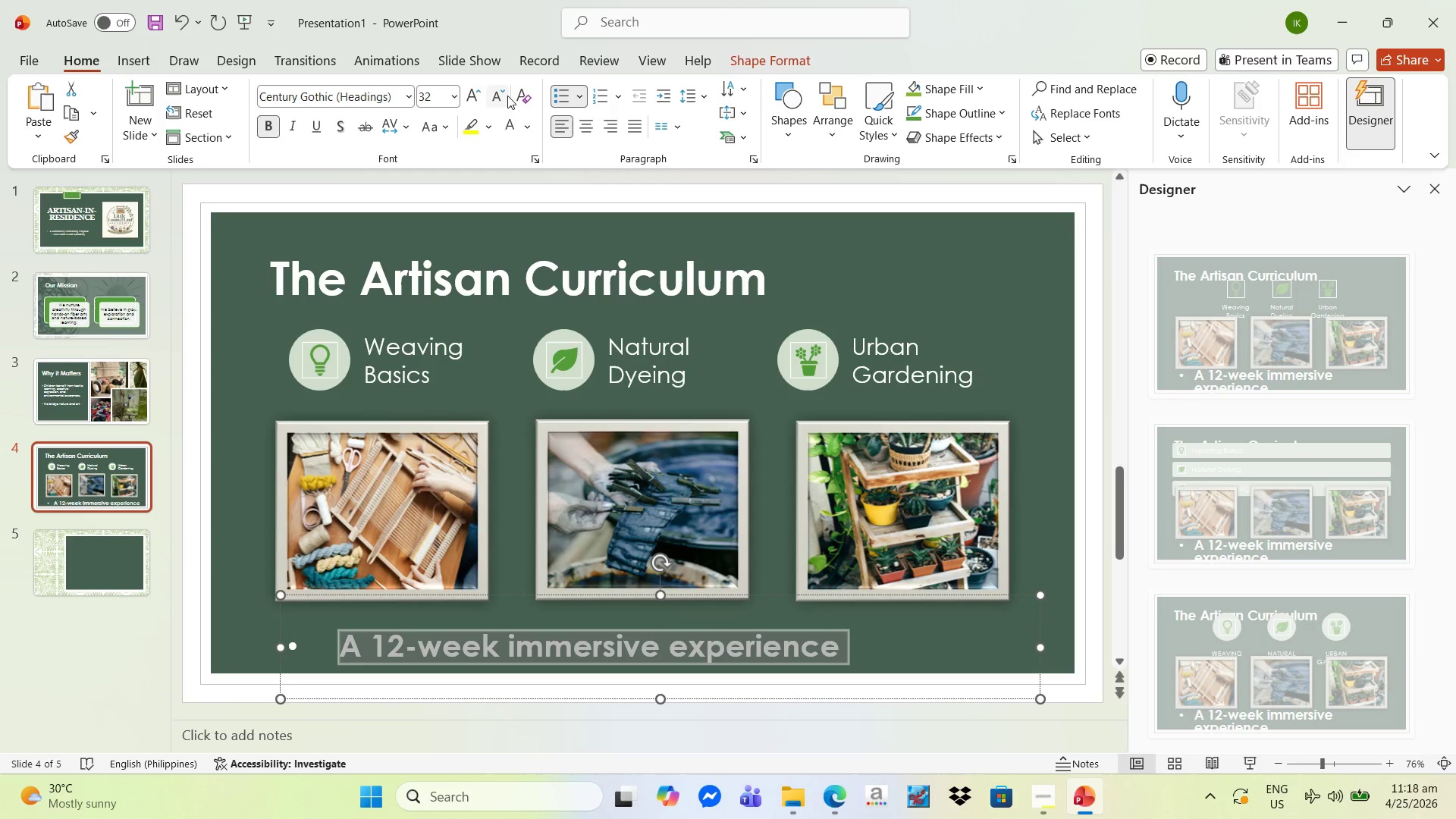 
triple_click([507, 96])
 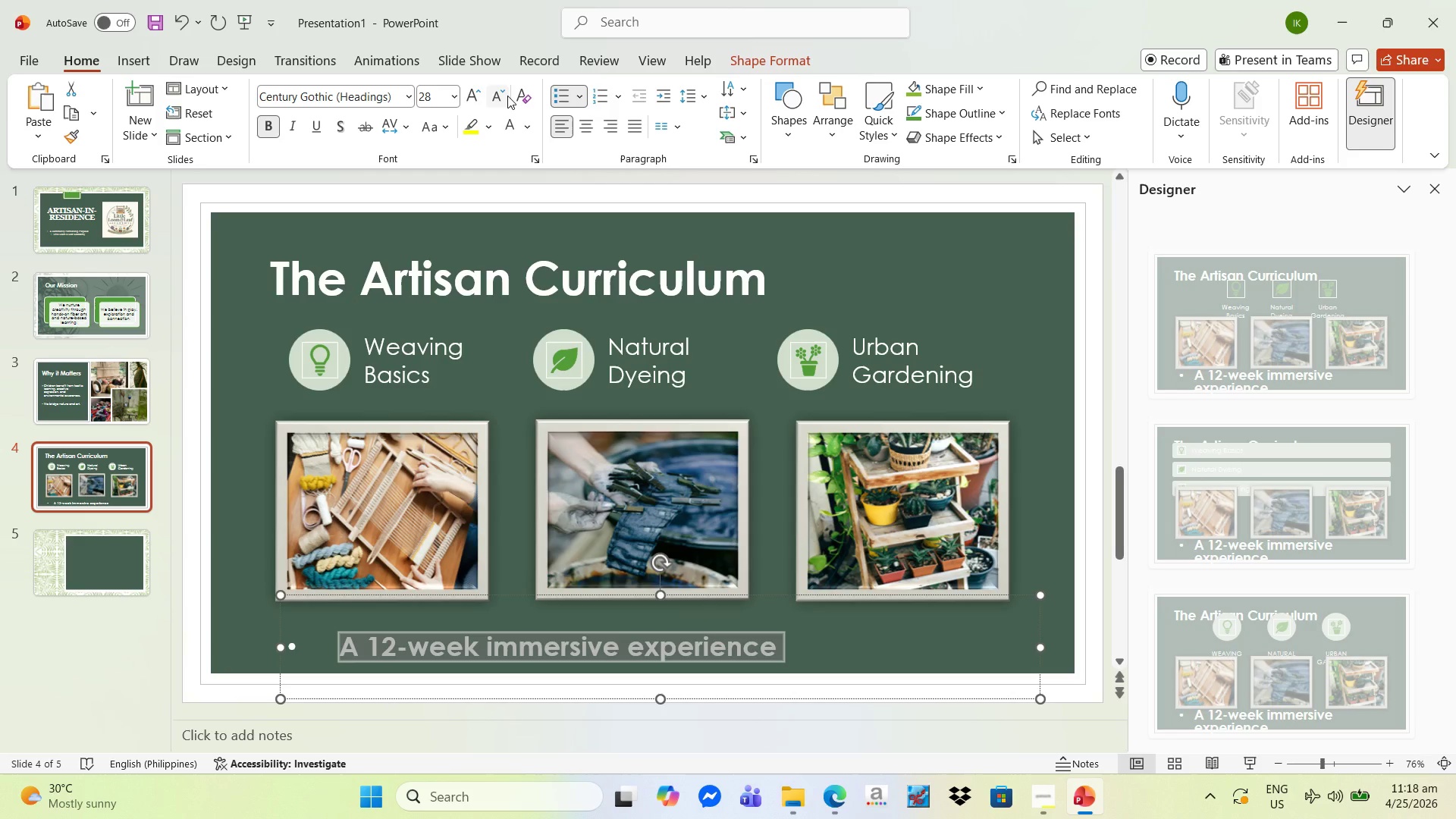 
left_click([507, 96])
 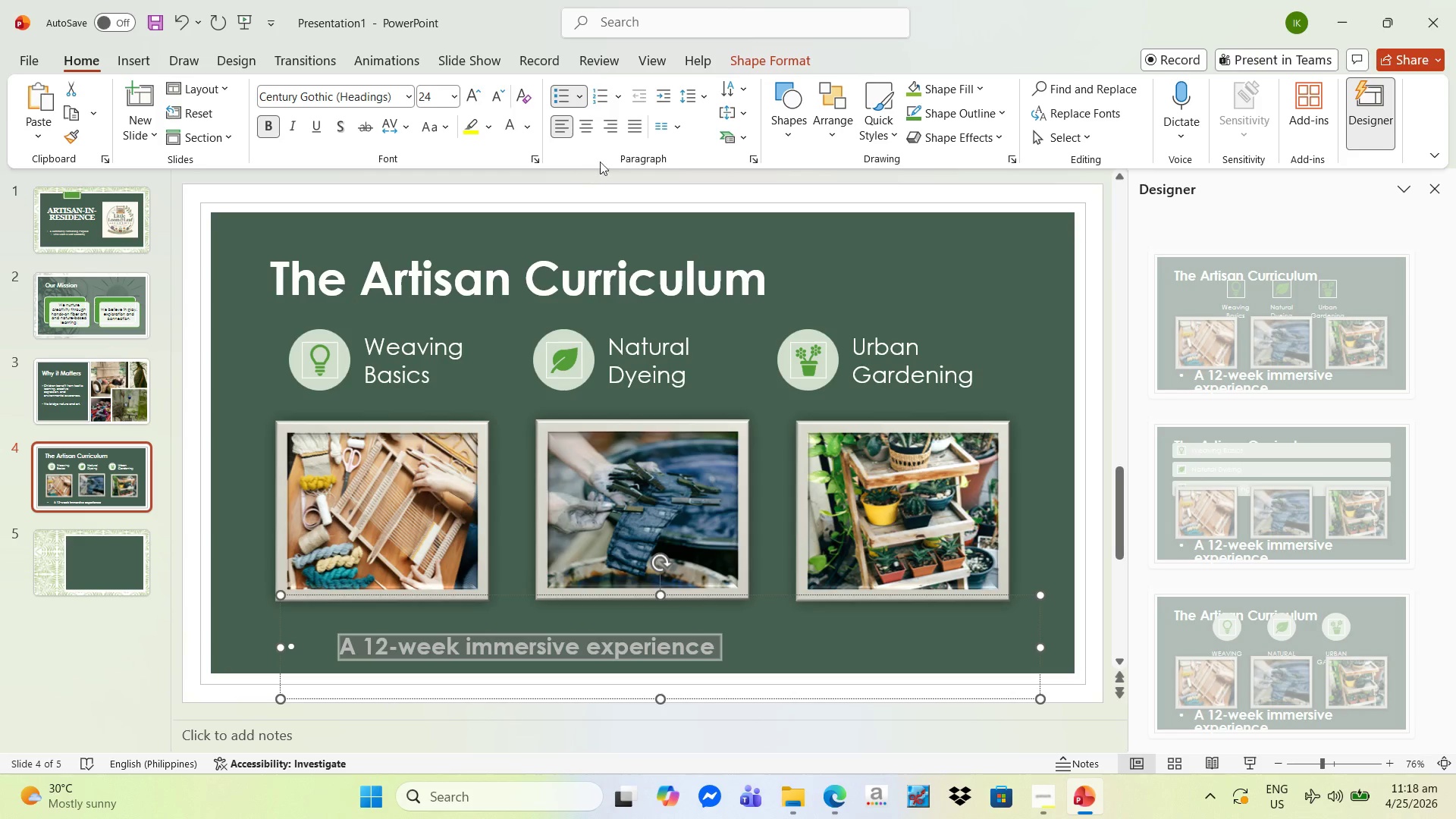 
left_click([595, 131])
 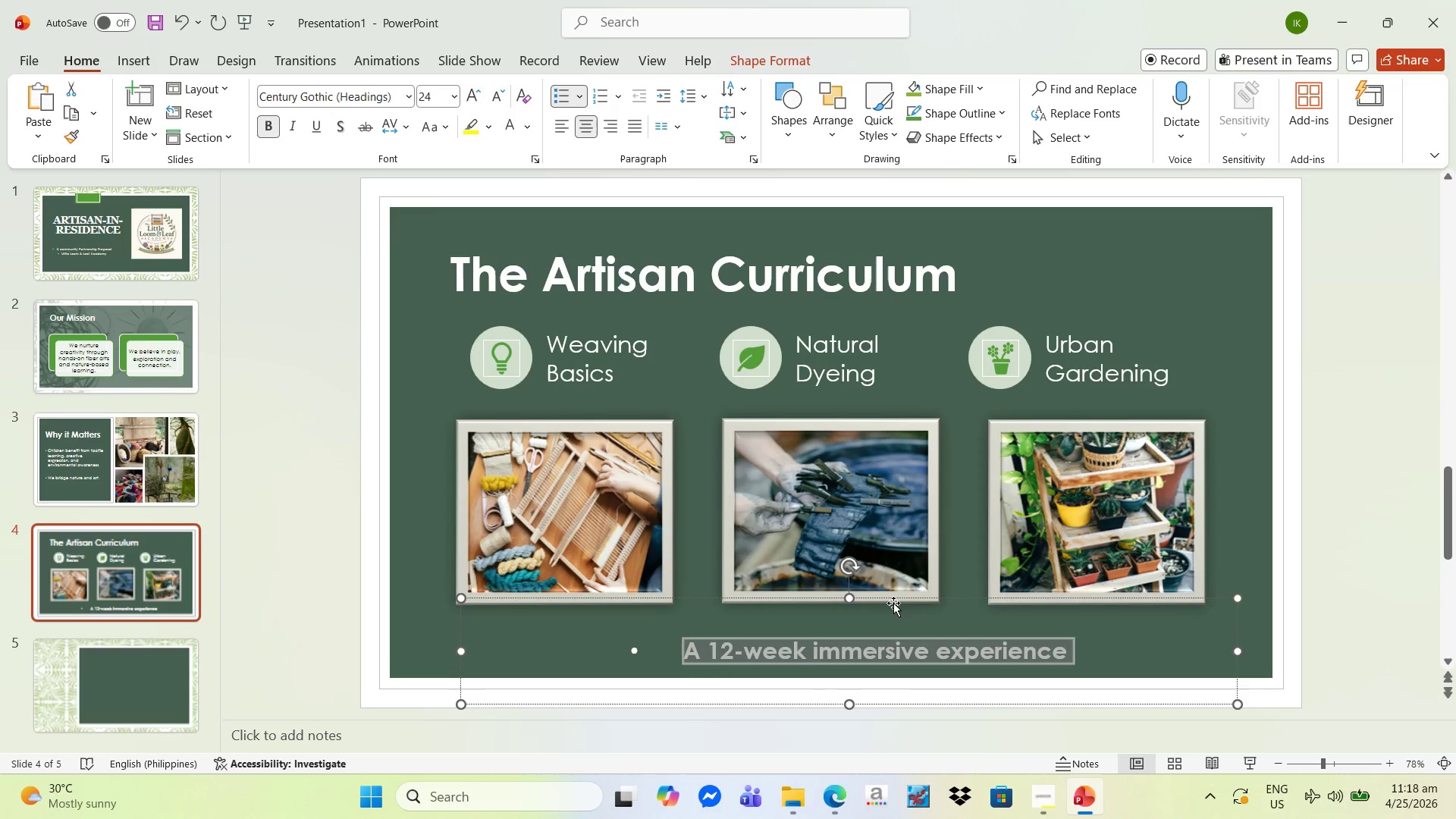 
left_click_drag(start_coordinate=[896, 598], to_coordinate=[874, 595])
 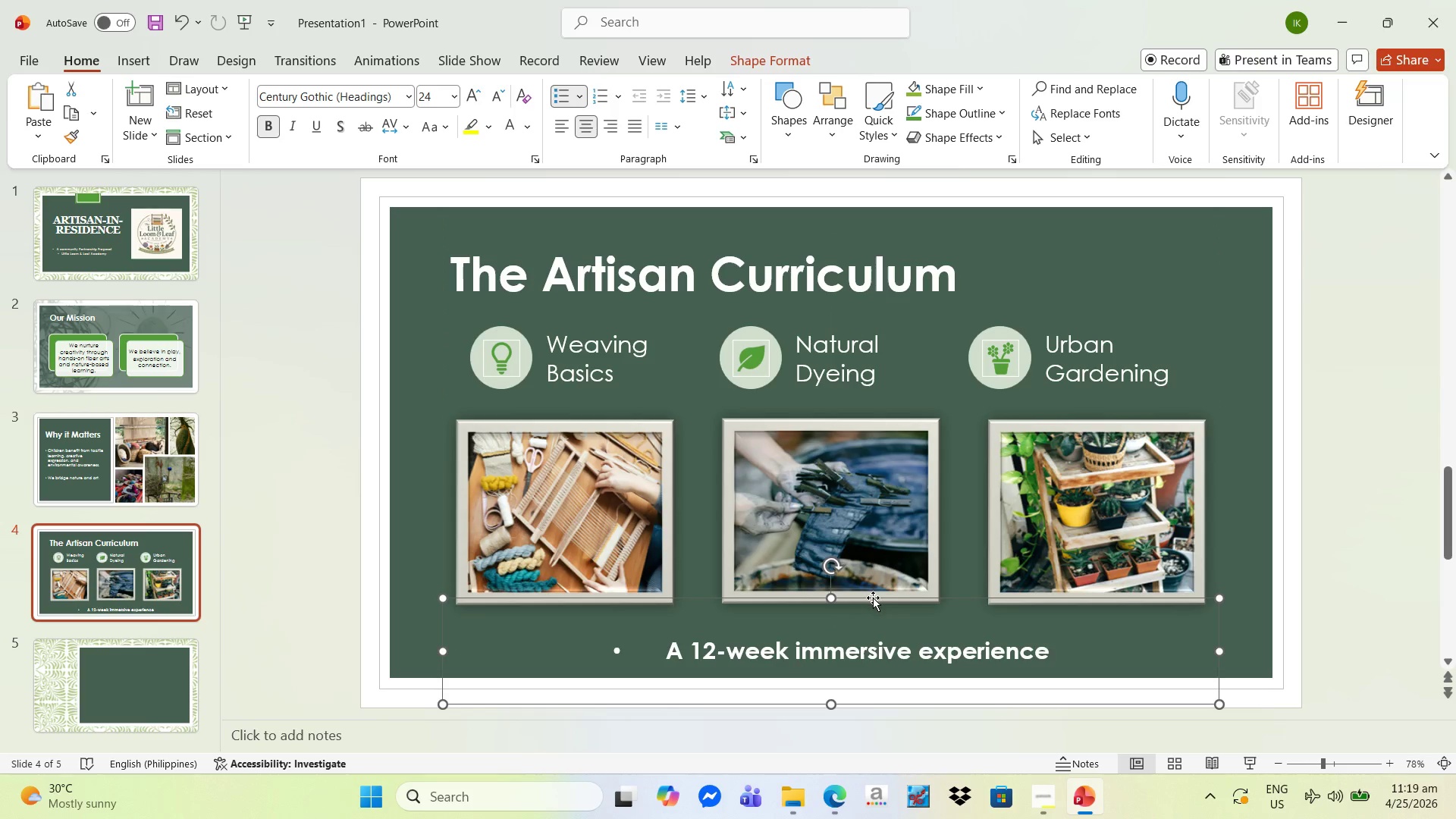 
left_click_drag(start_coordinate=[873, 598], to_coordinate=[877, 589])
 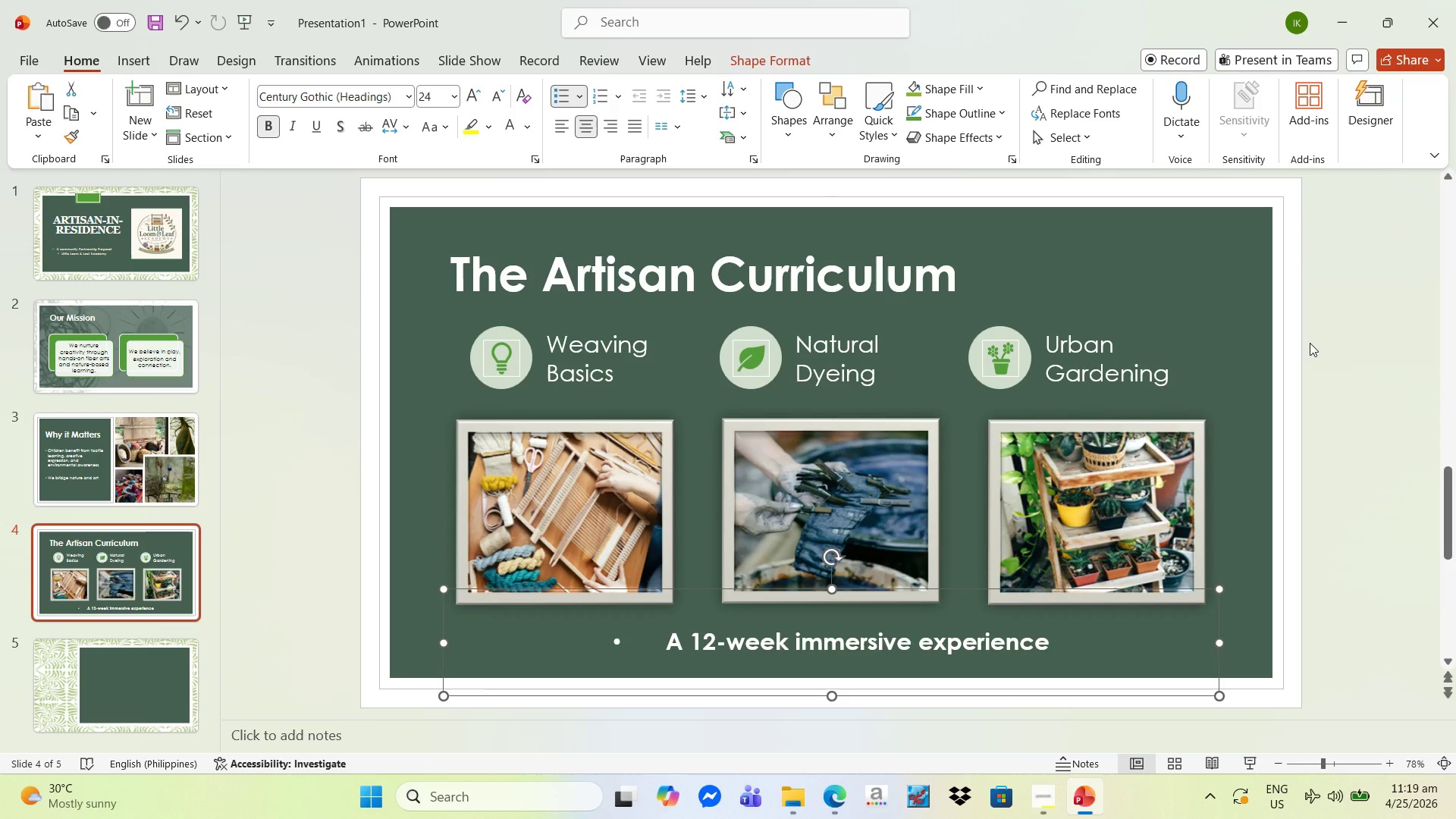 
left_click([1332, 336])
 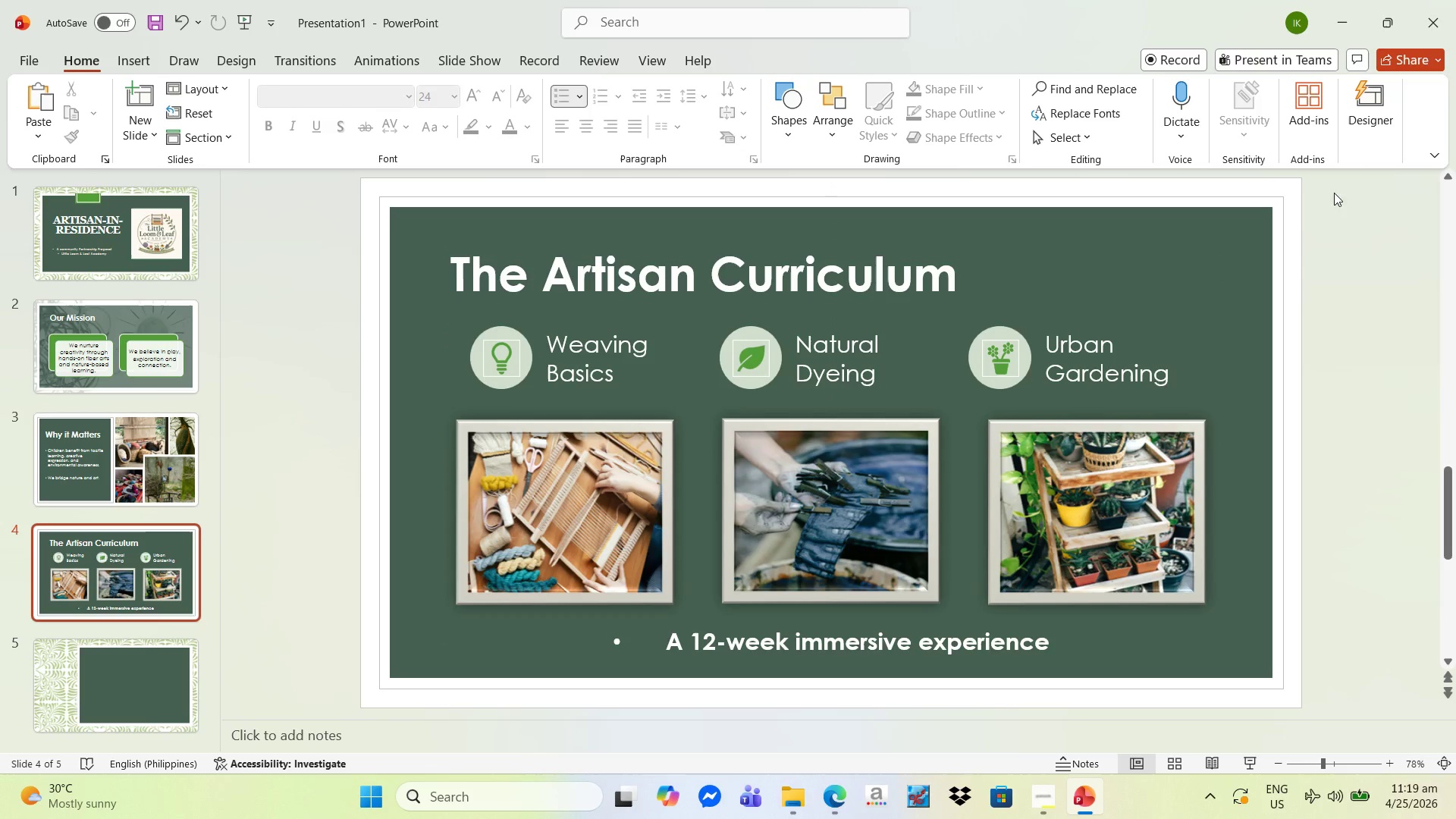 
left_click([1371, 110])
 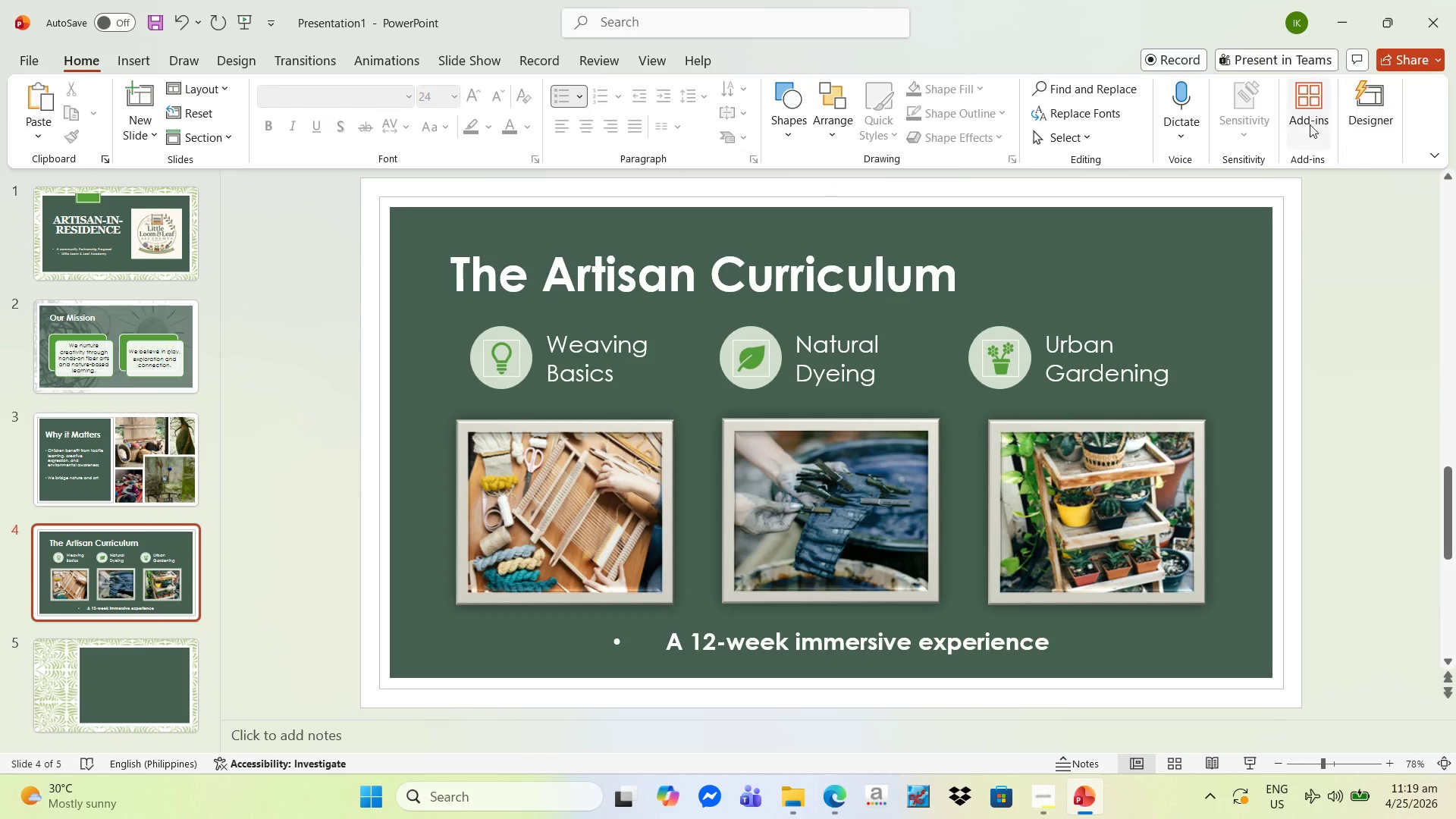 
mouse_move([1336, 128])
 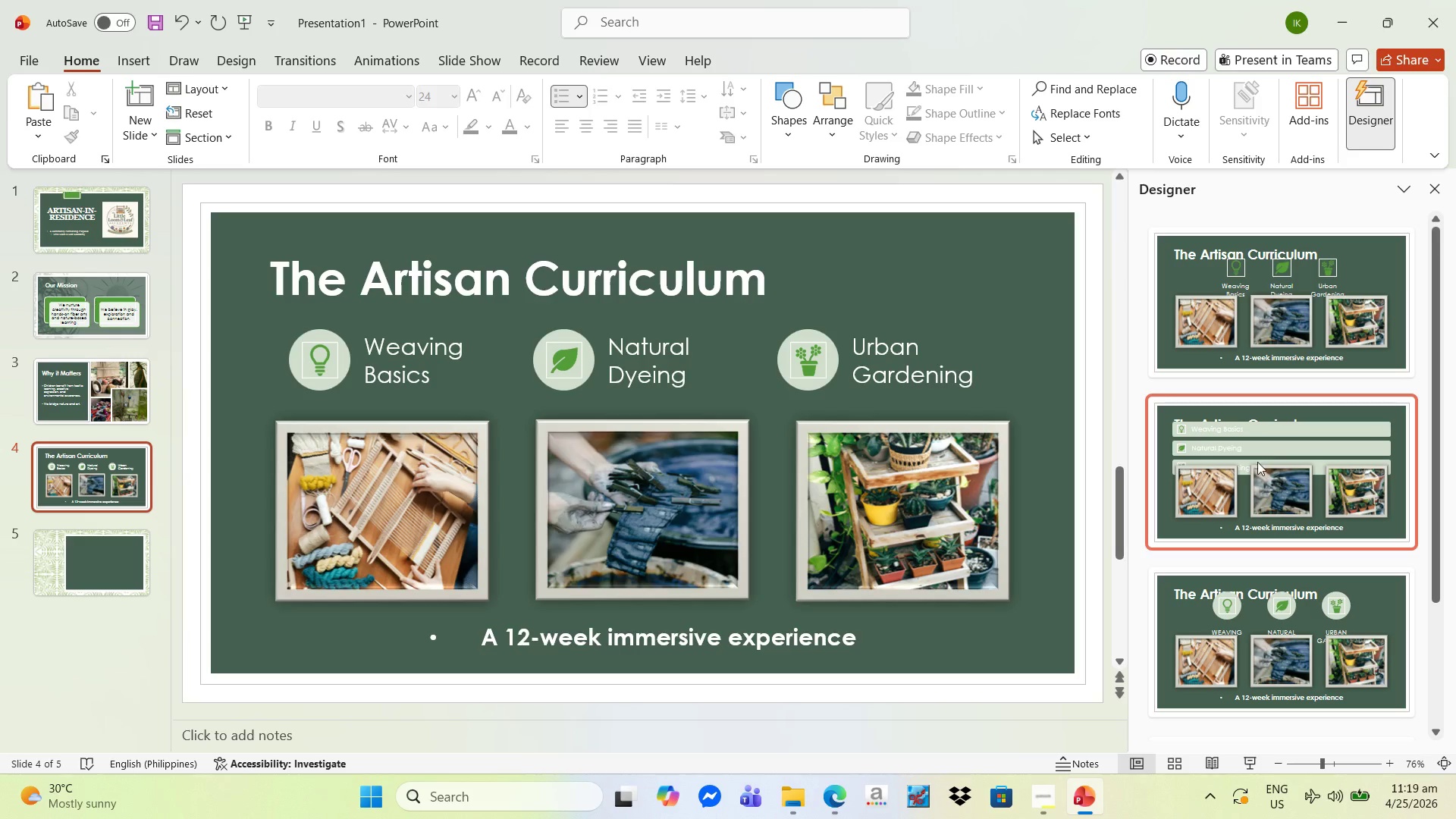 
scroll: coordinate [1354, 551], scroll_direction: down, amount: 10.0
 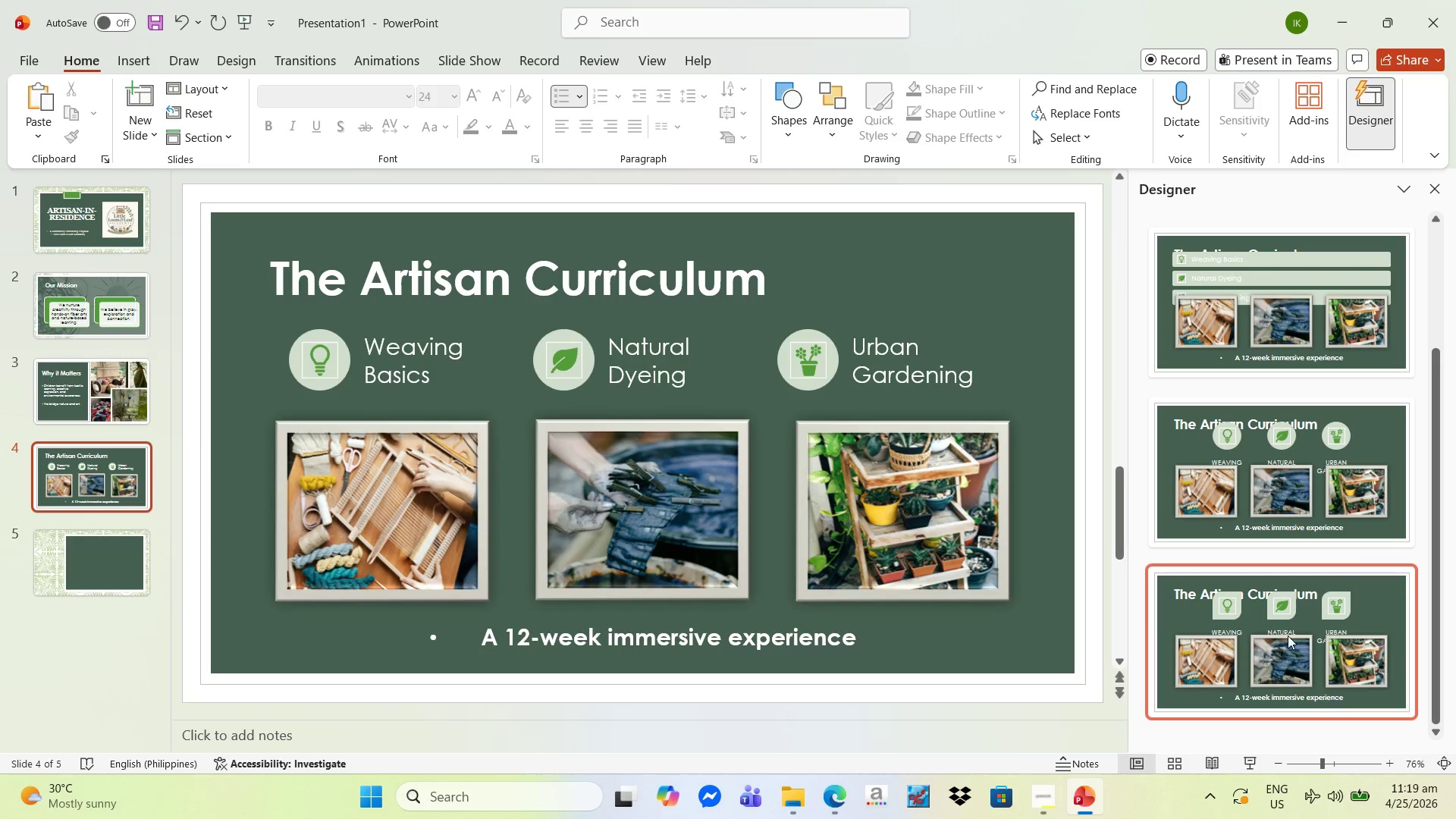 
scroll: coordinate [1323, 527], scroll_direction: up, amount: 11.0
 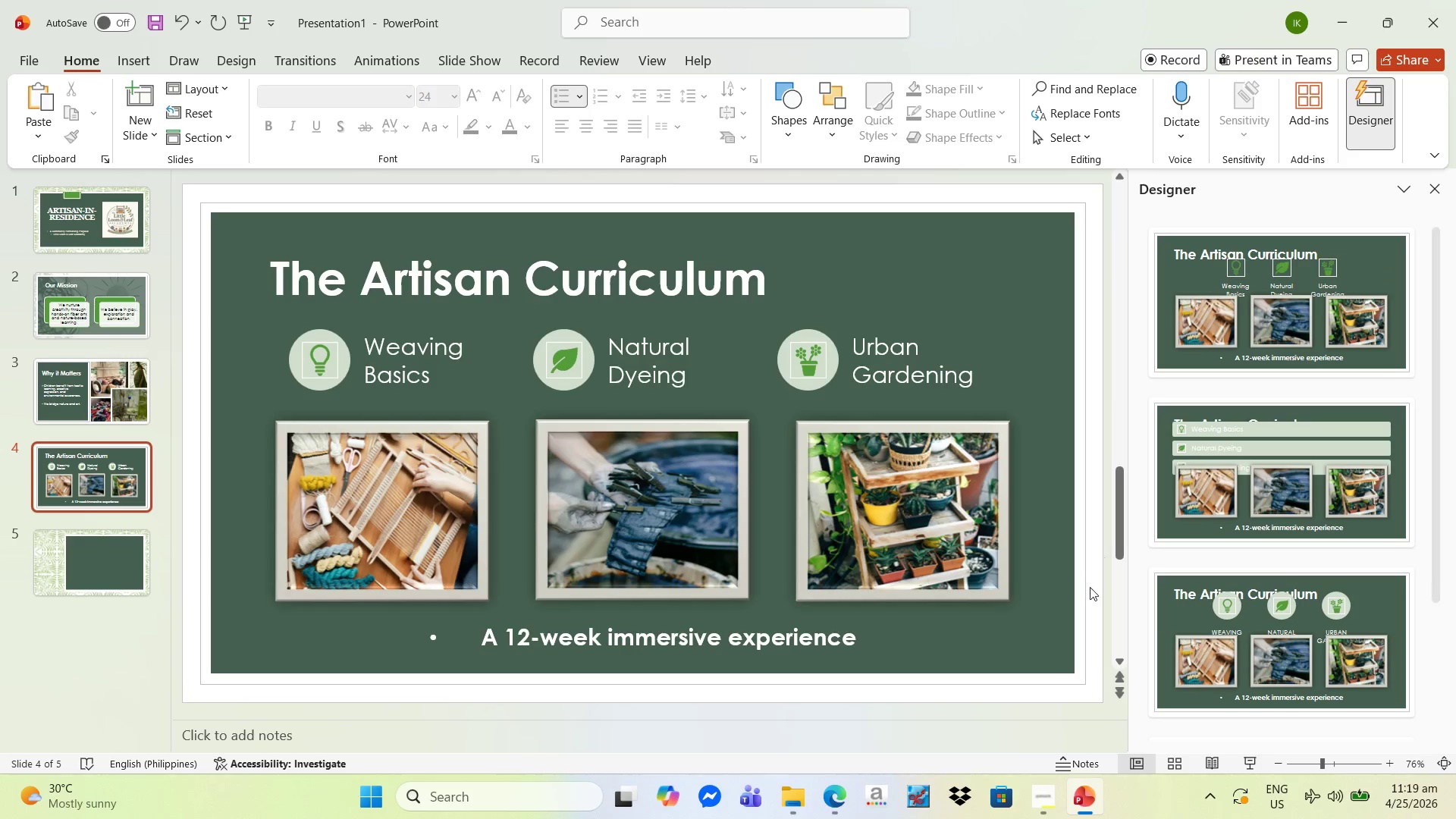 
left_click([1105, 623])
 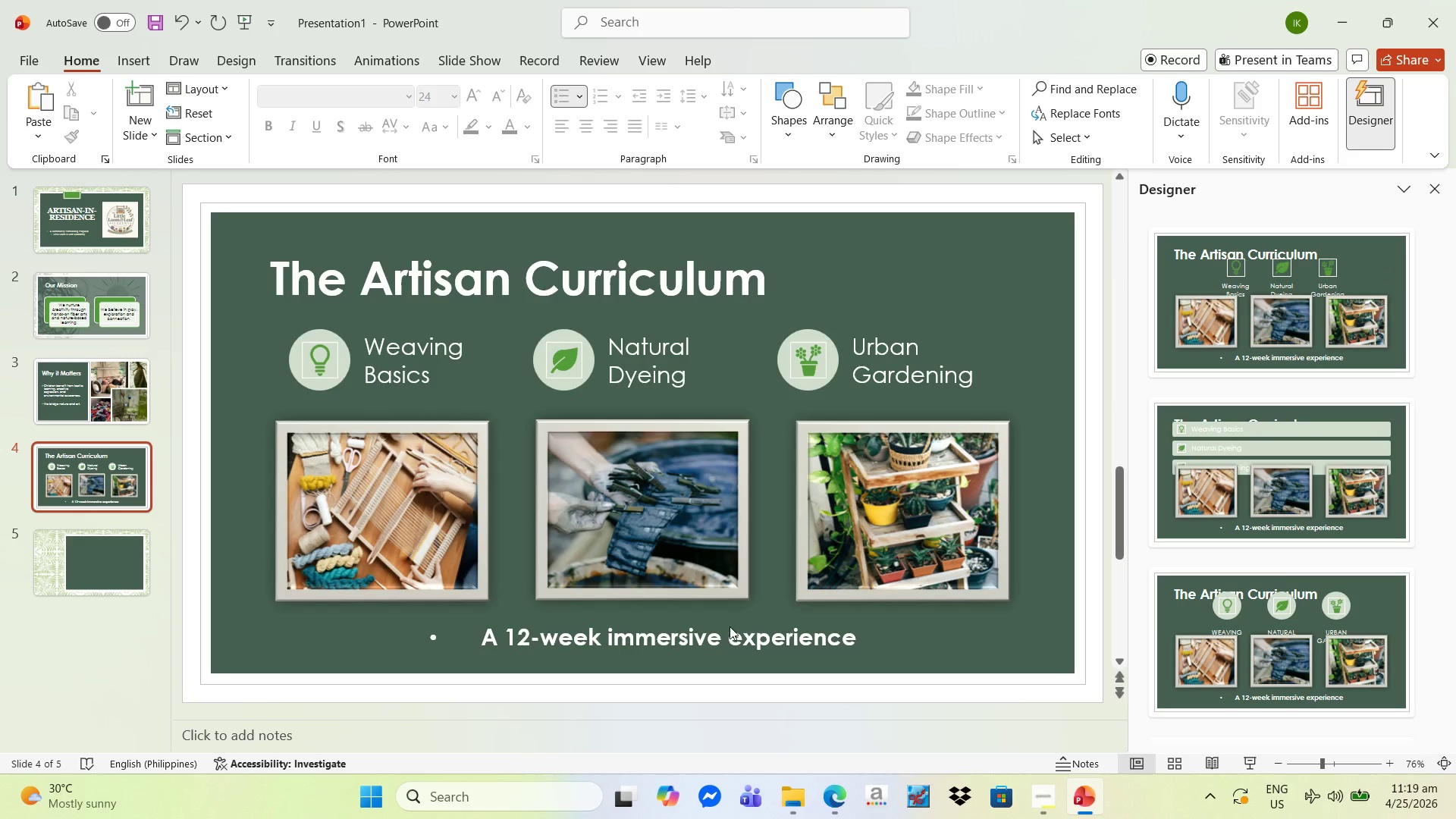 
left_click([730, 631])
 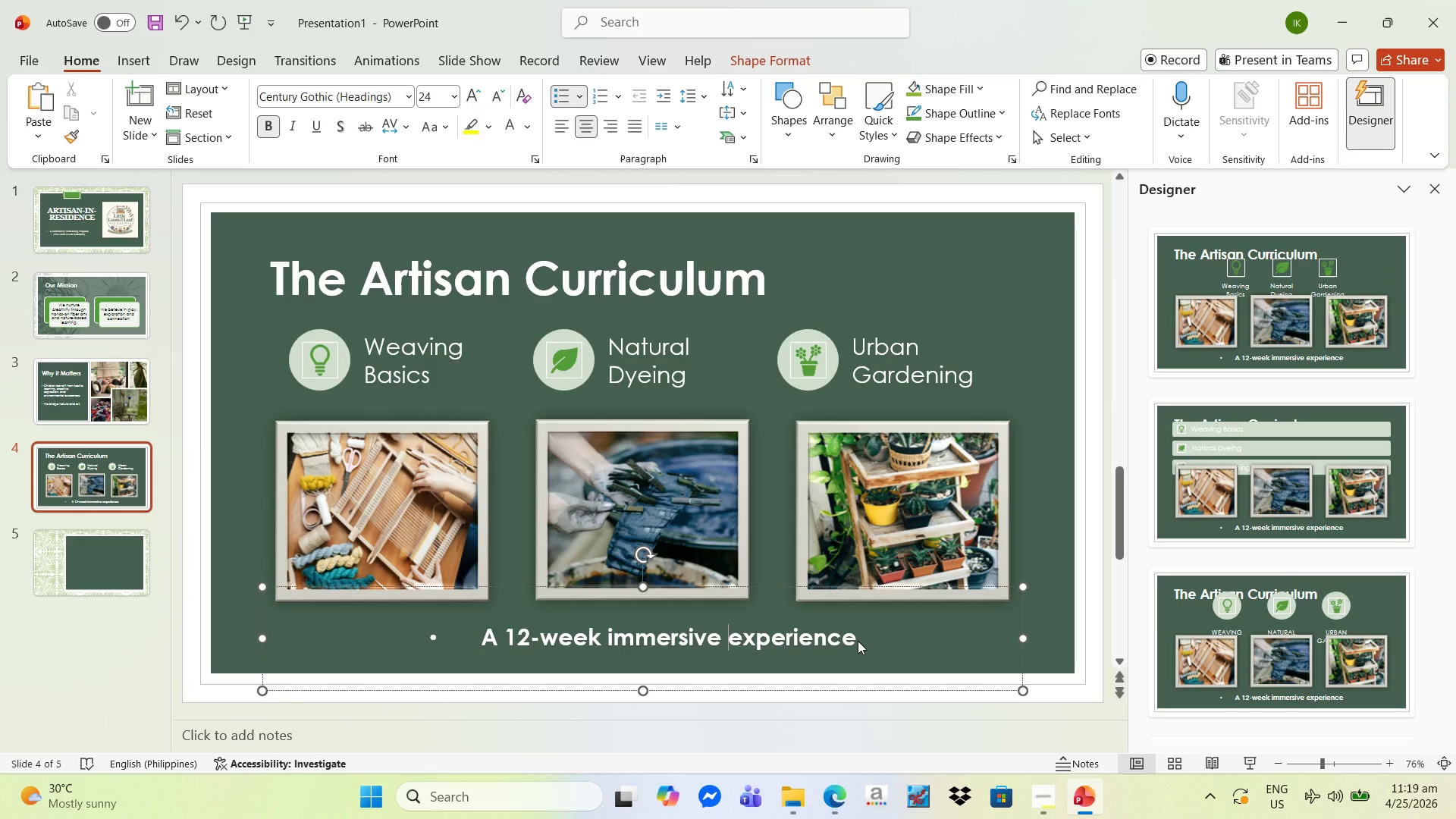 
left_click([858, 641])
 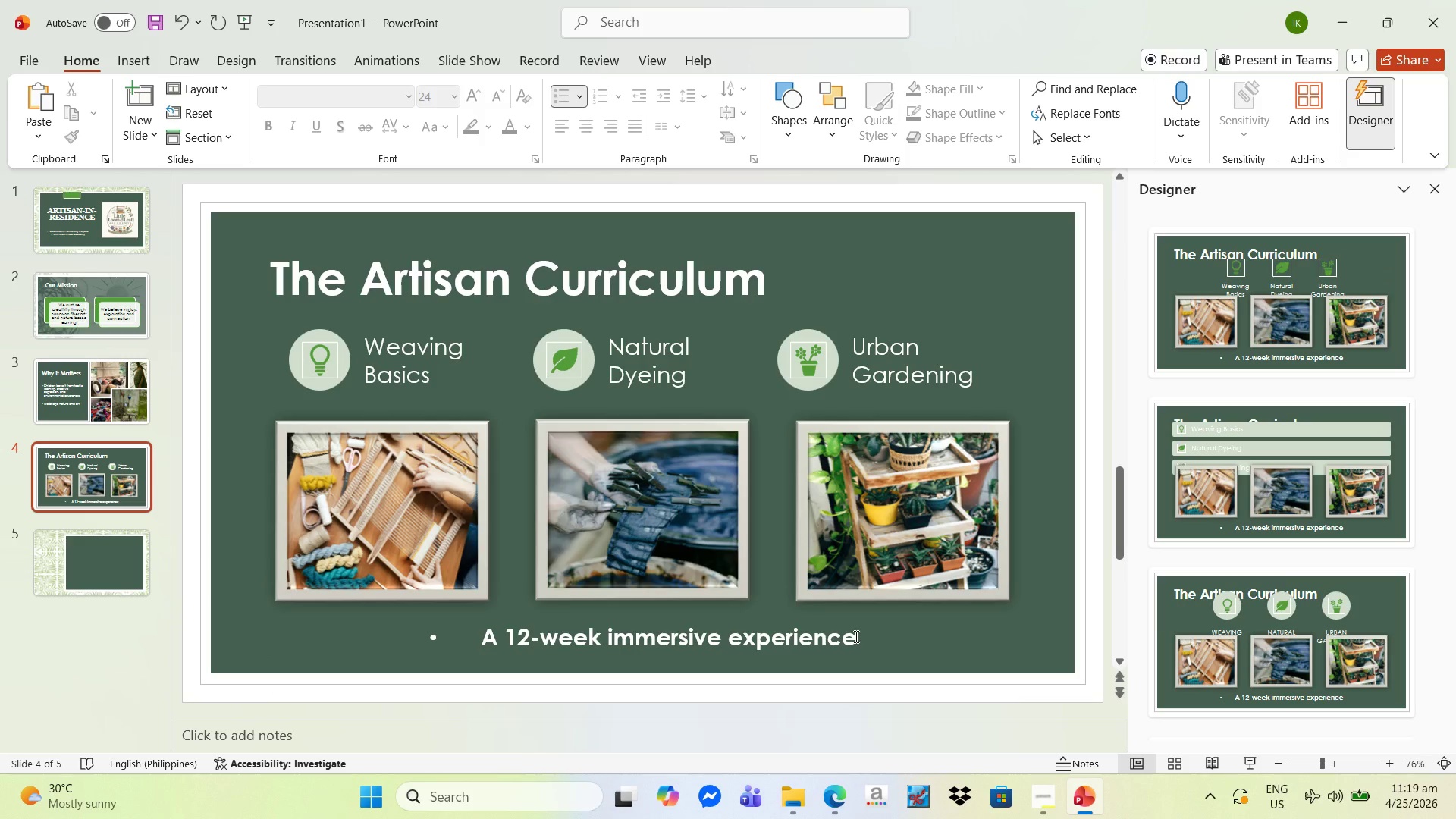 
left_click([855, 636])
 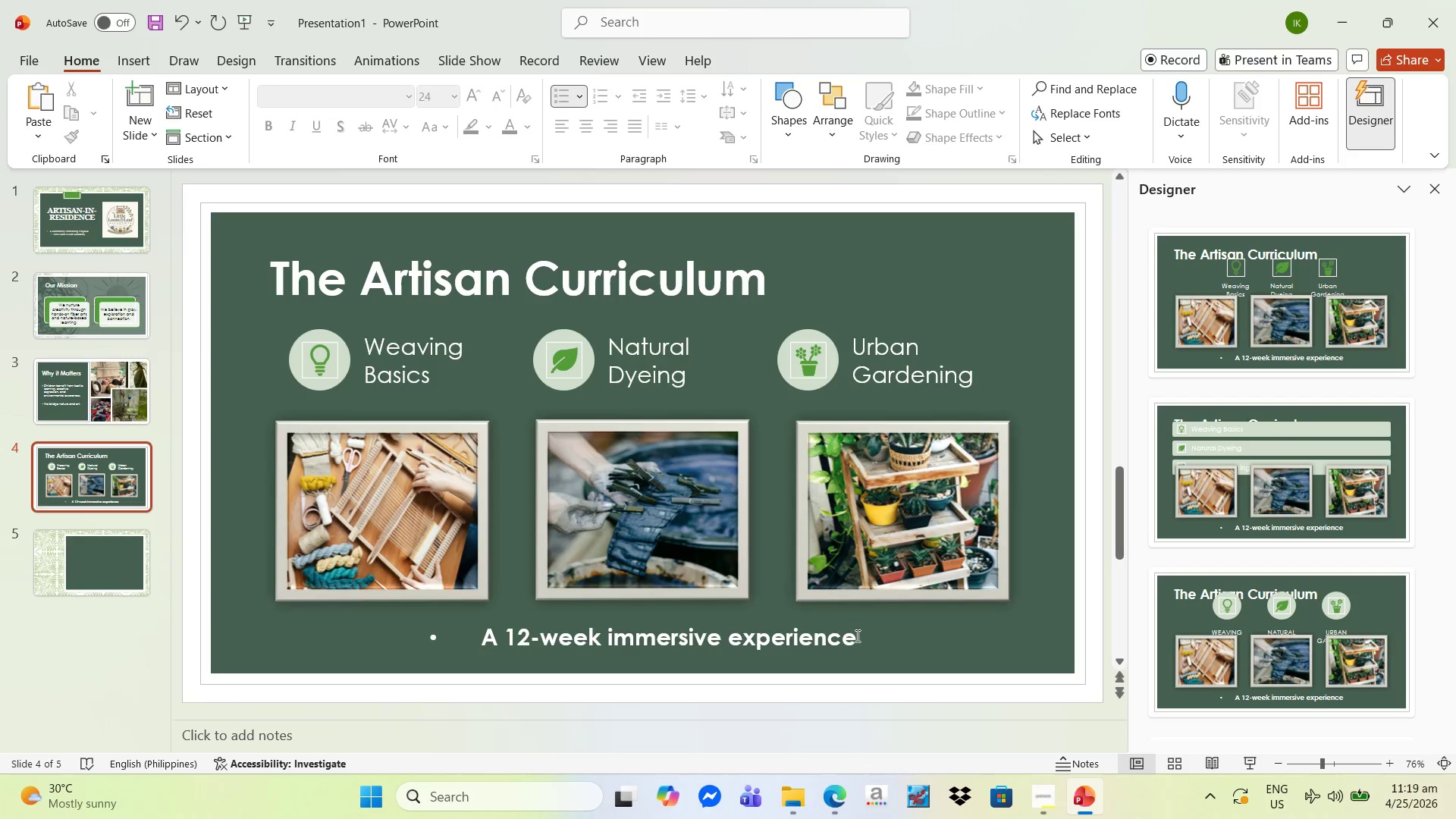 
left_click_drag(start_coordinate=[856, 635], to_coordinate=[475, 631])
 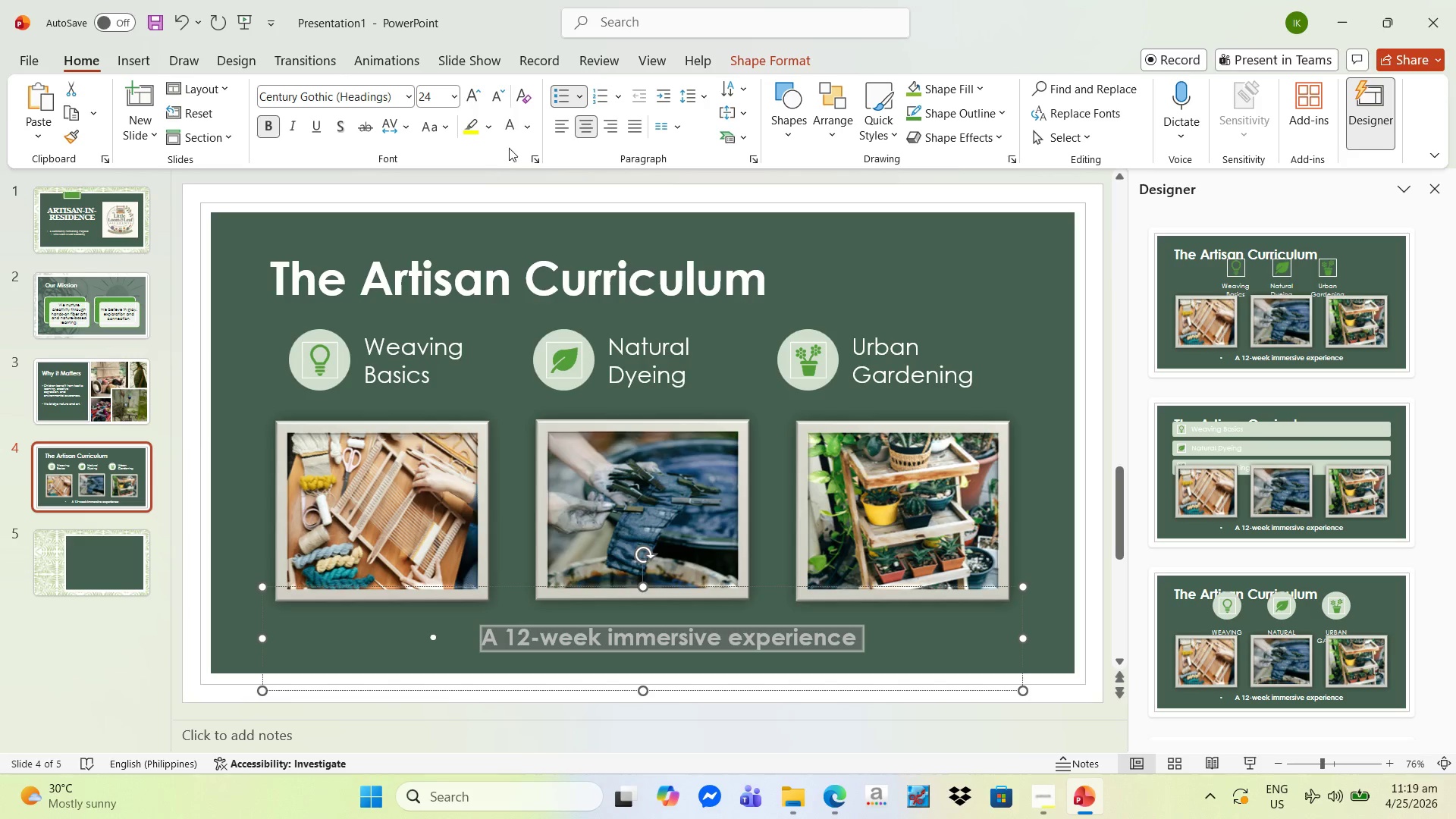 
left_click([529, 124])
 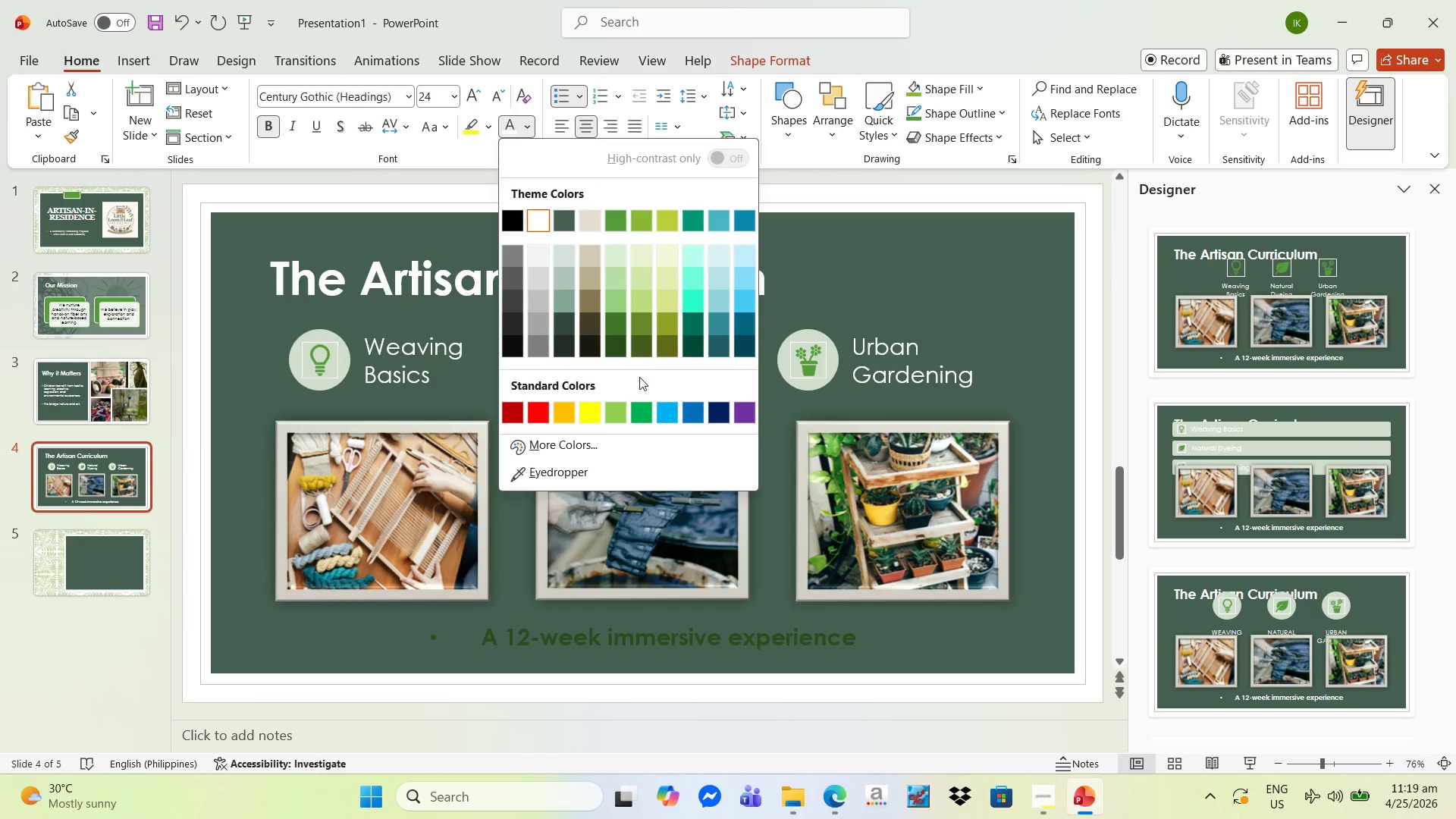 
left_click([589, 443])
 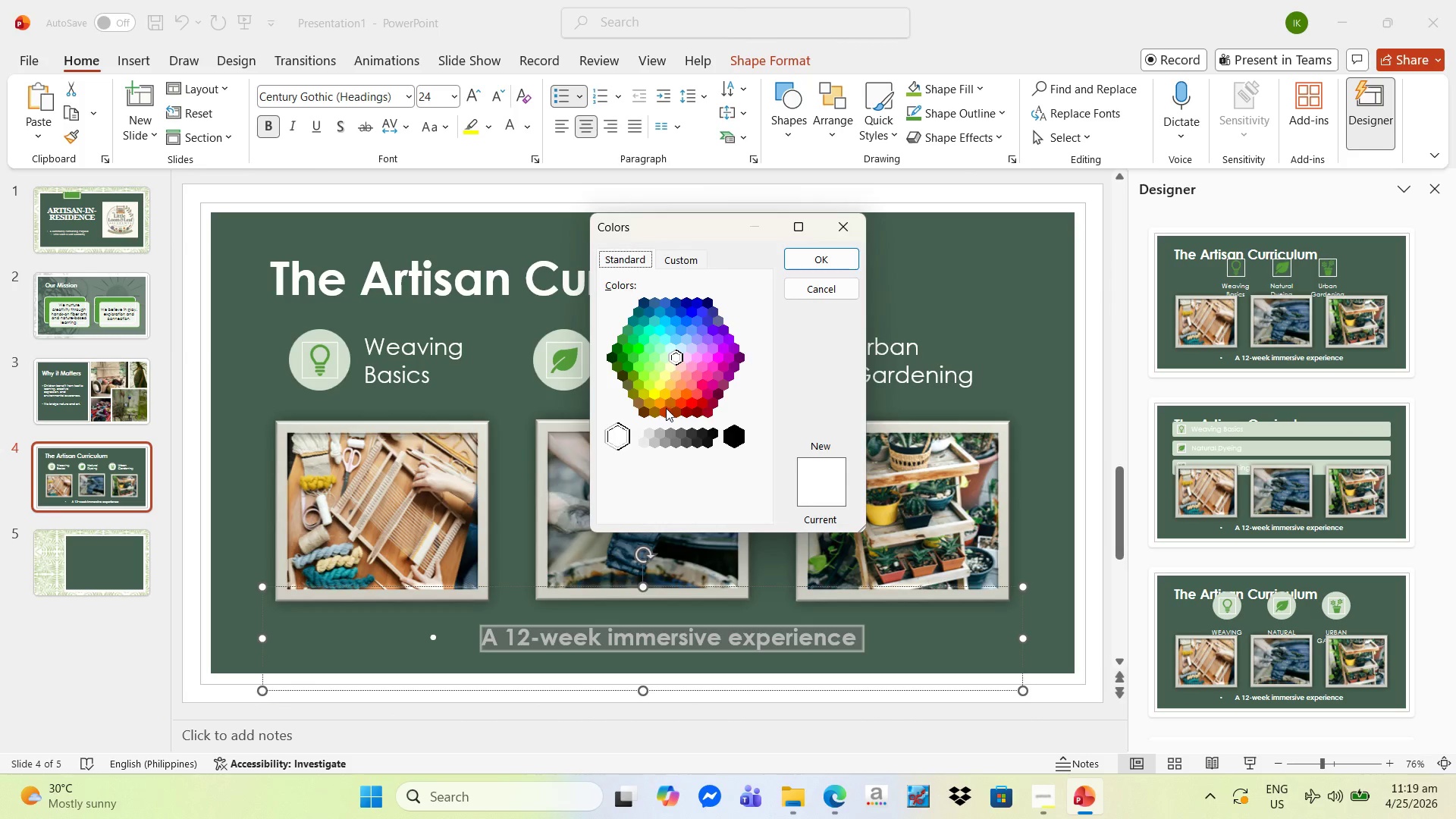 
left_click([669, 403])
 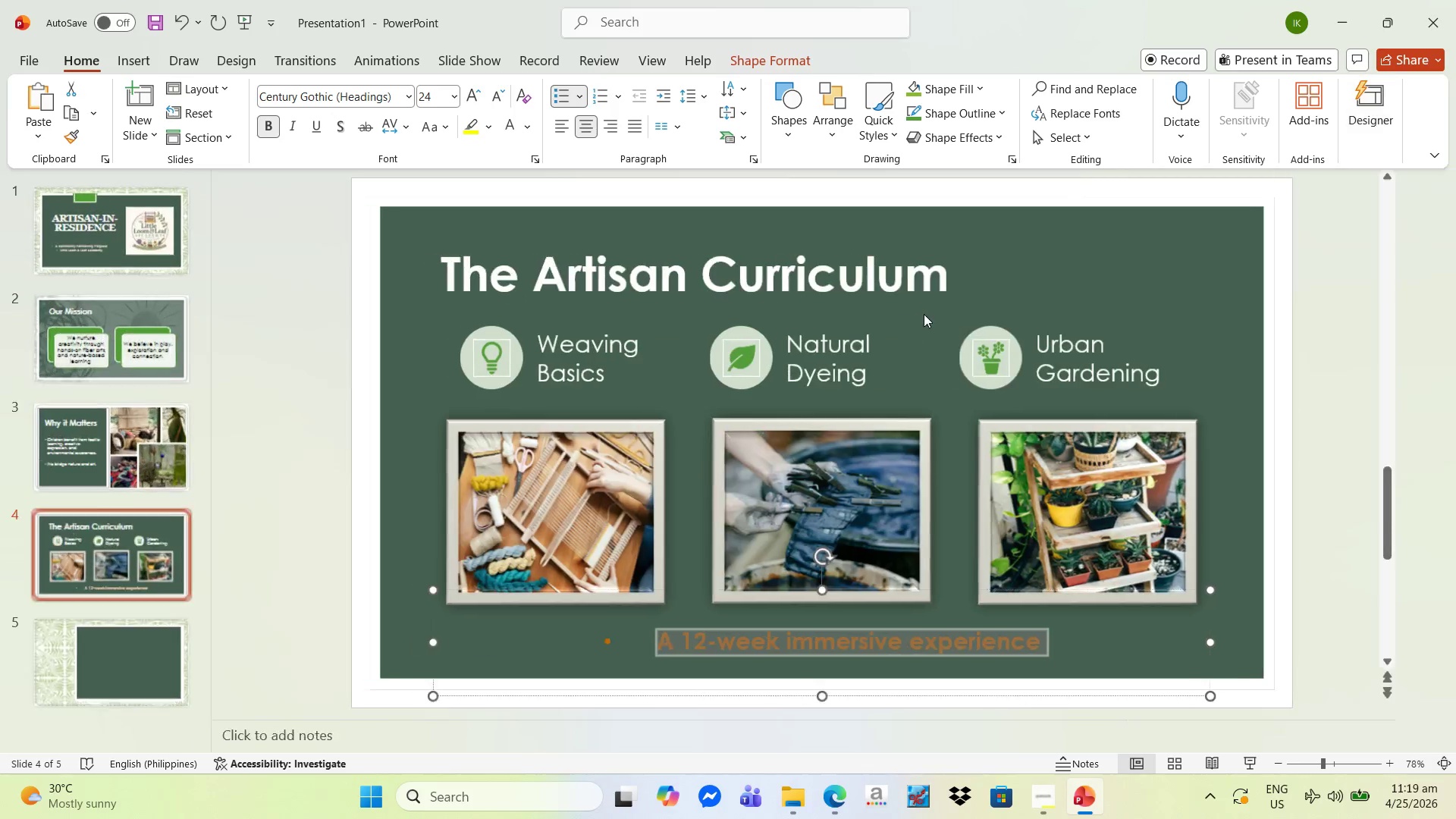 
left_click([1134, 278])
 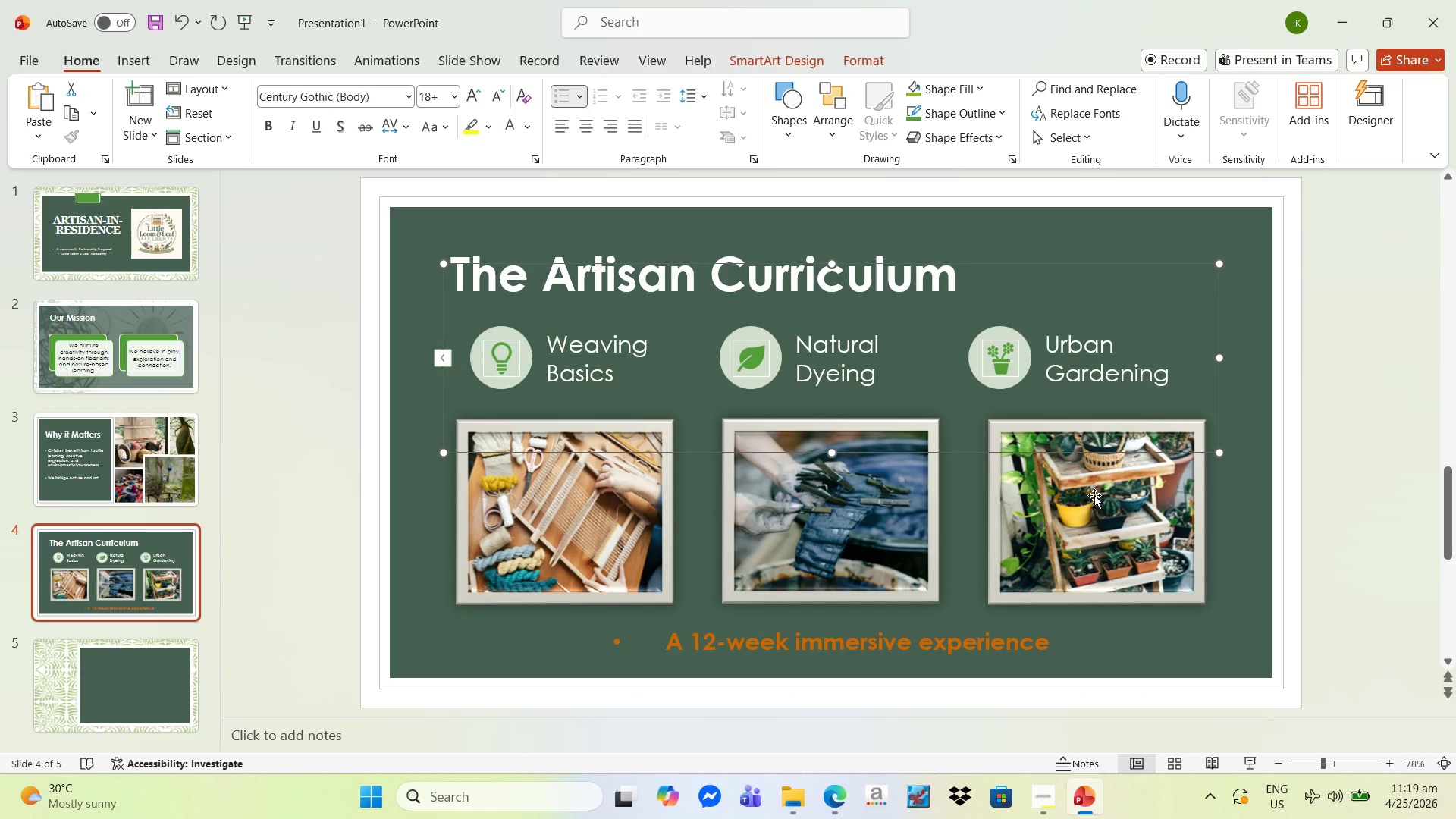 
wait(14.44)
 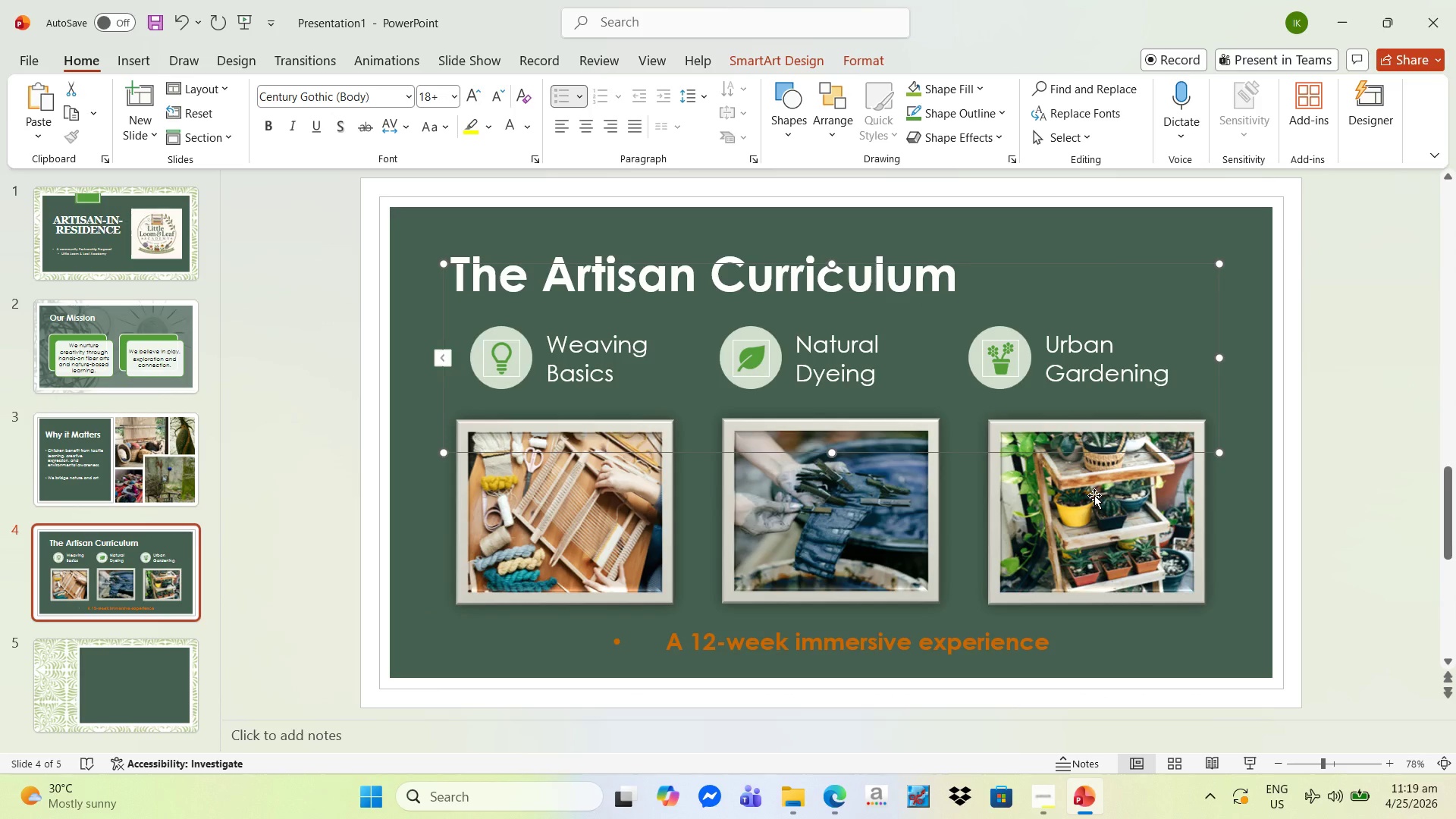 
left_click([825, 648])
 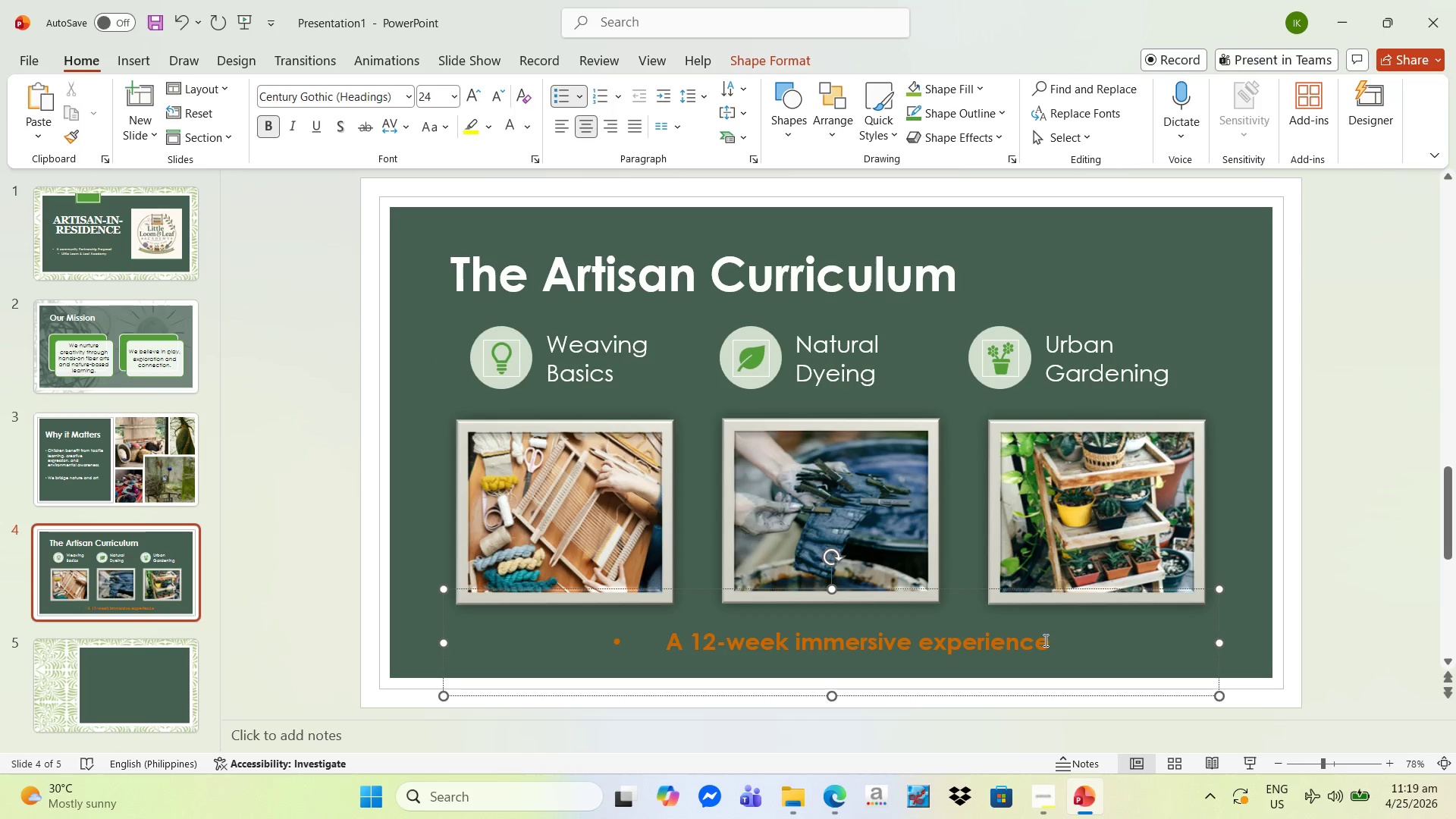 
left_click_drag(start_coordinate=[1048, 640], to_coordinate=[620, 616])
 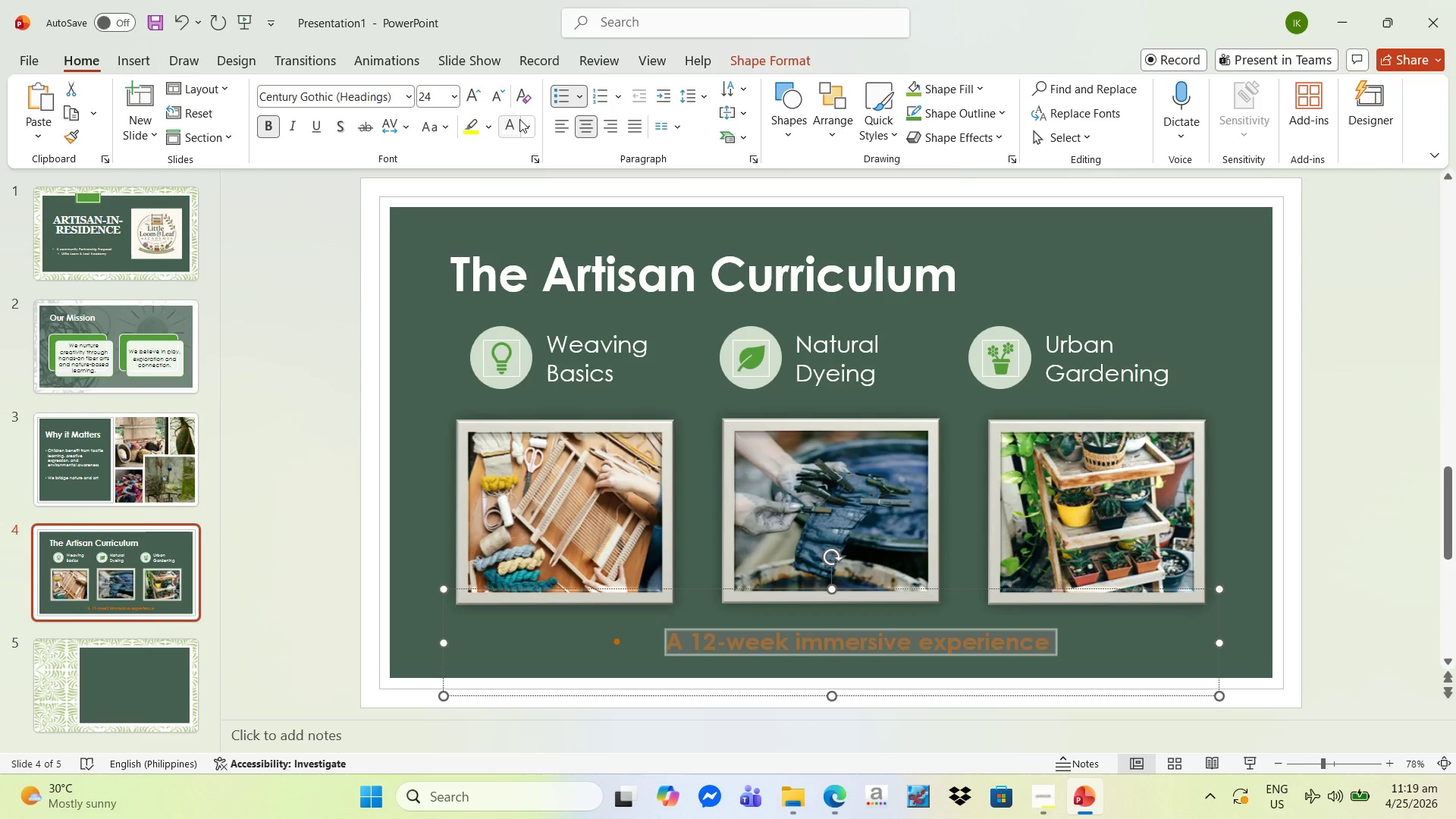 
left_click([529, 119])
 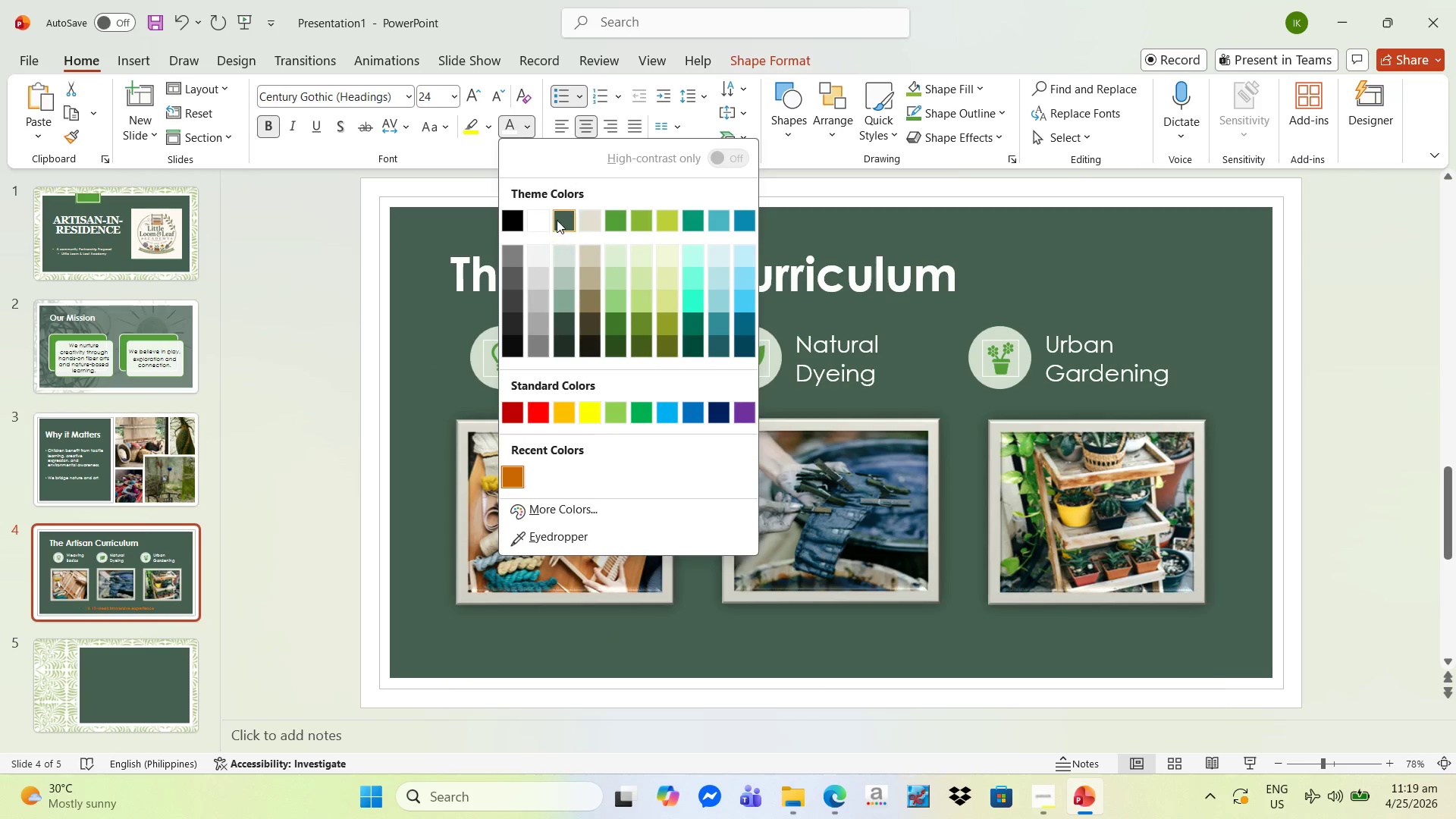 
left_click([541, 220])
 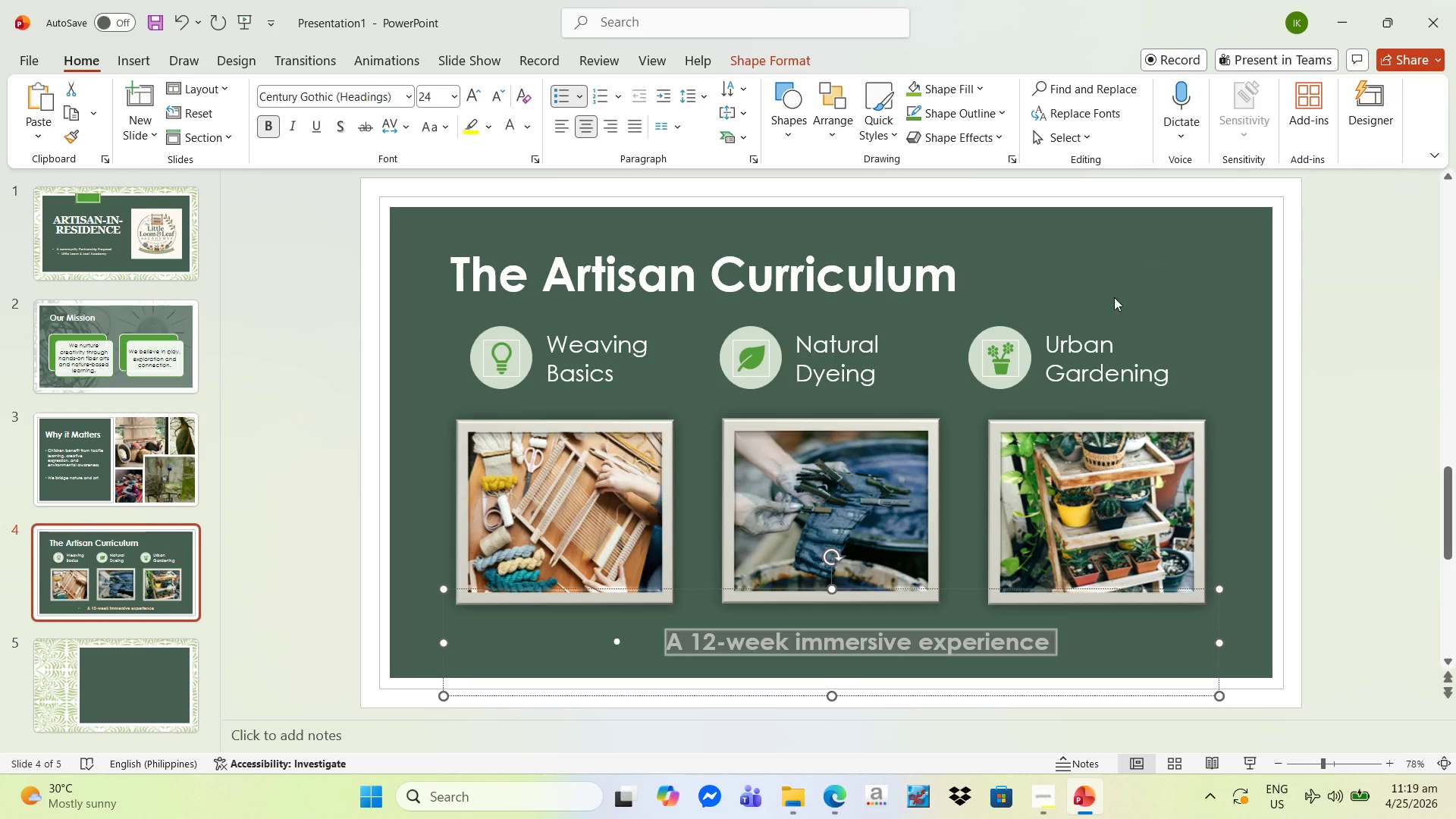 
left_click([1119, 272])
 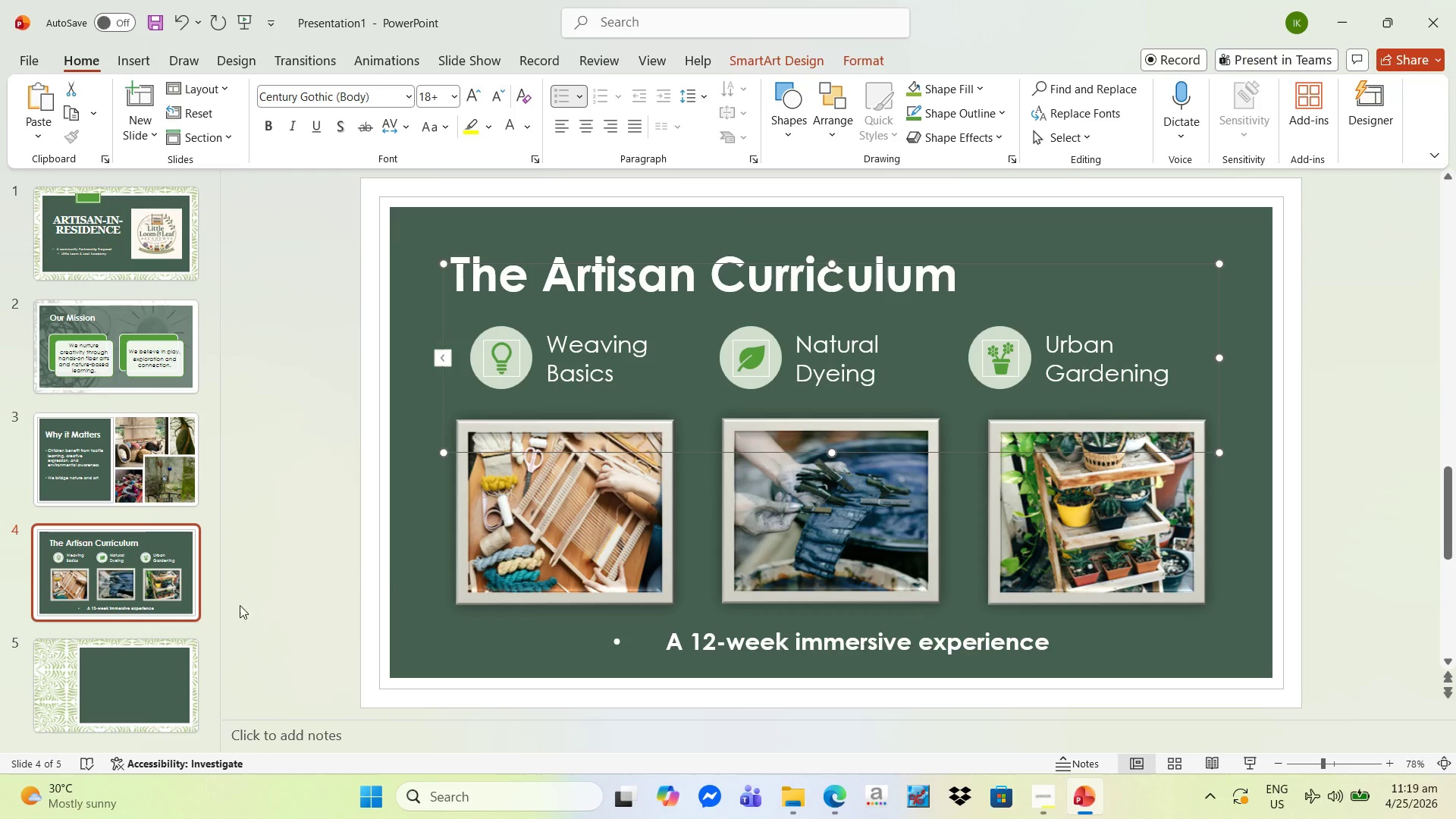 
left_click([108, 702])
 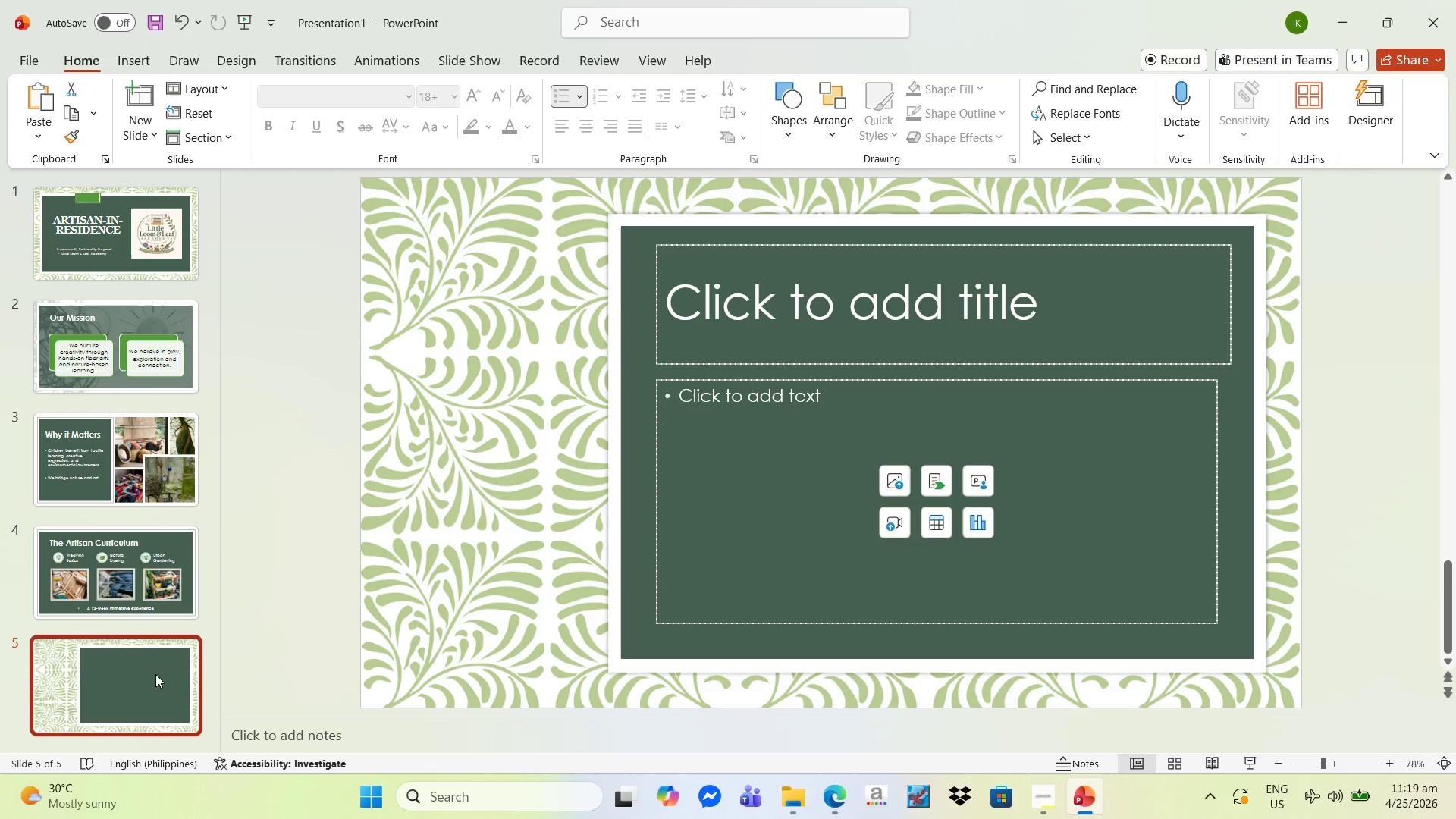 
wait(6.08)
 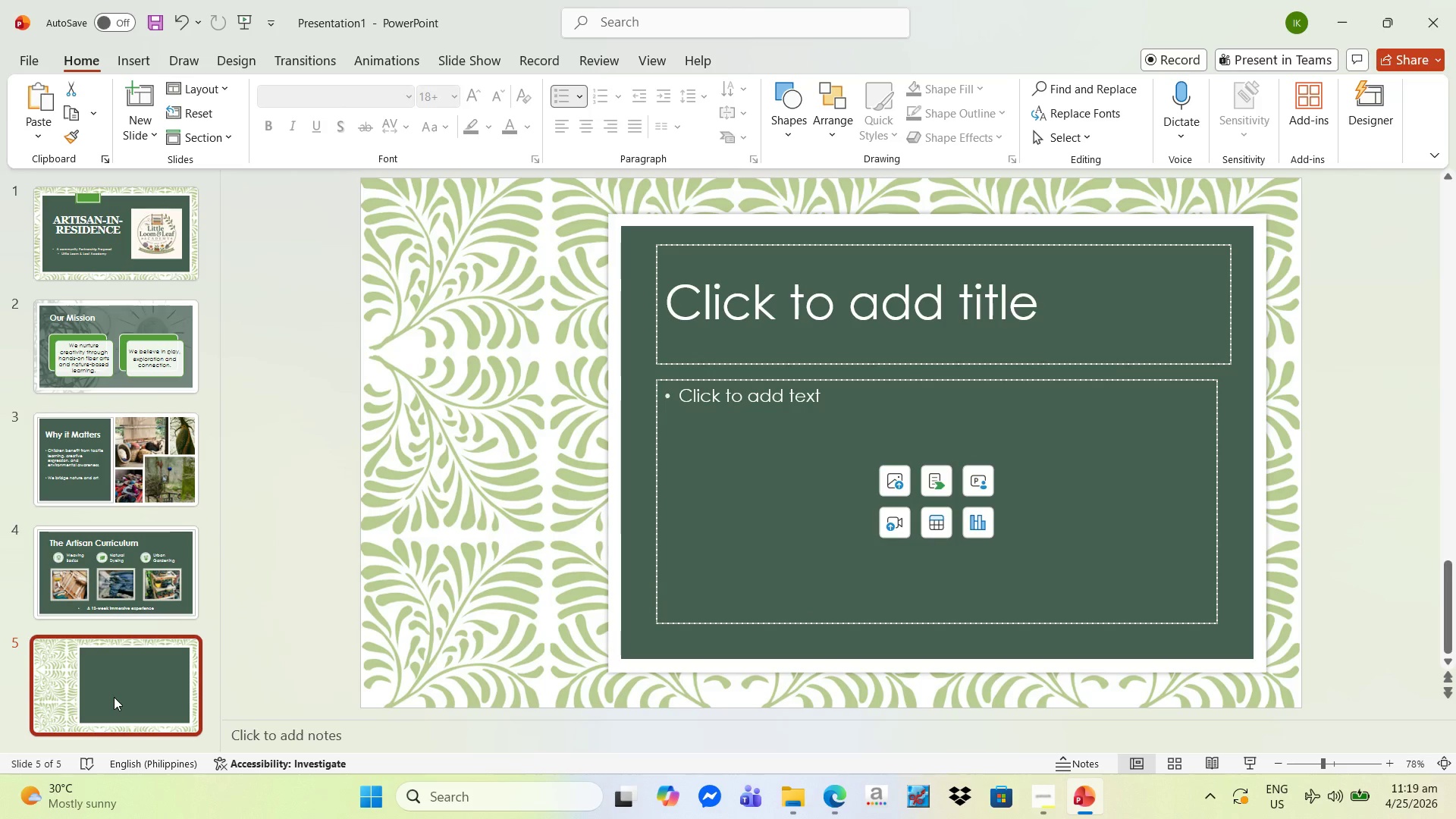 
left_click([754, 315])